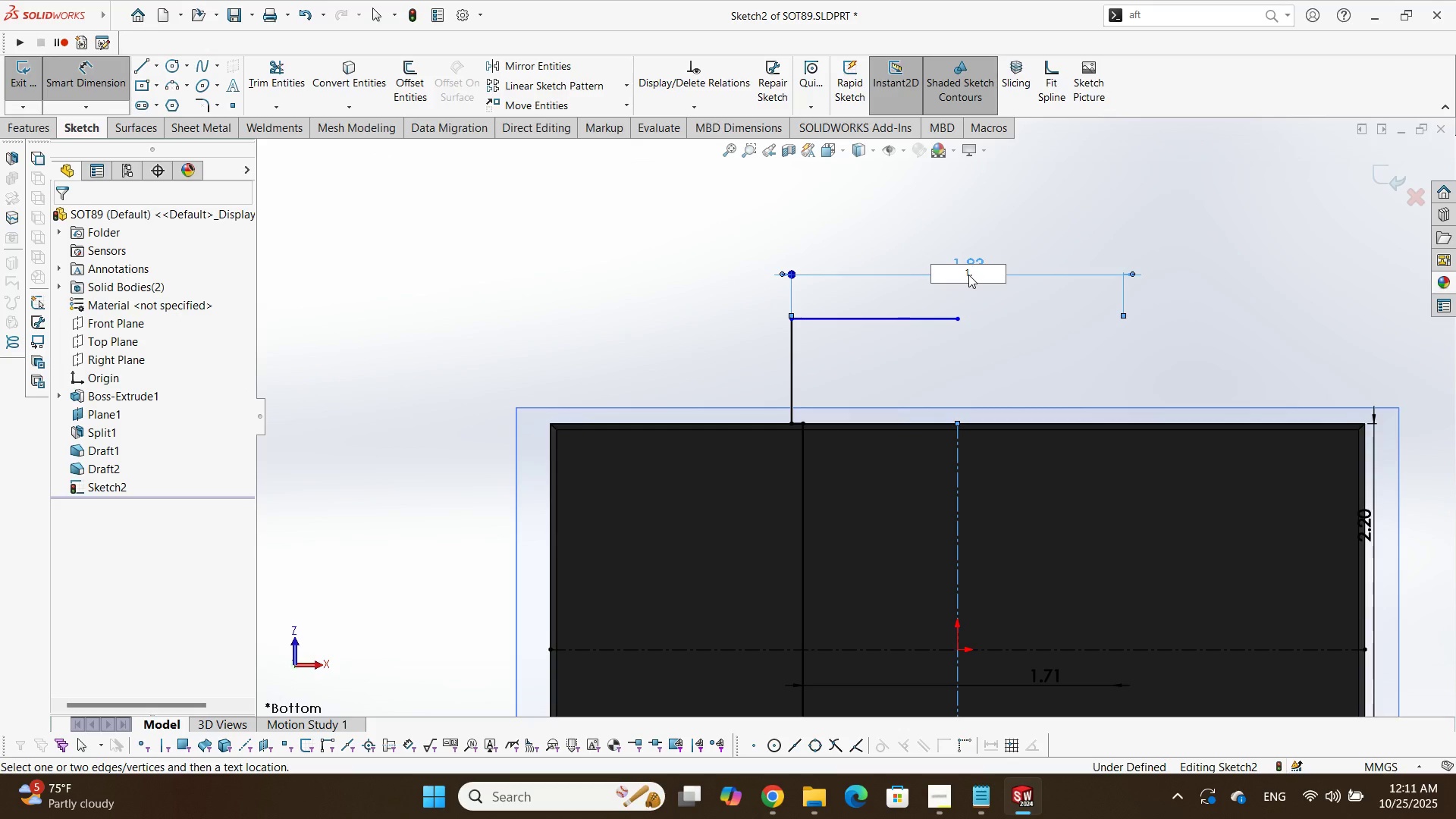 
key(Numpad7)
 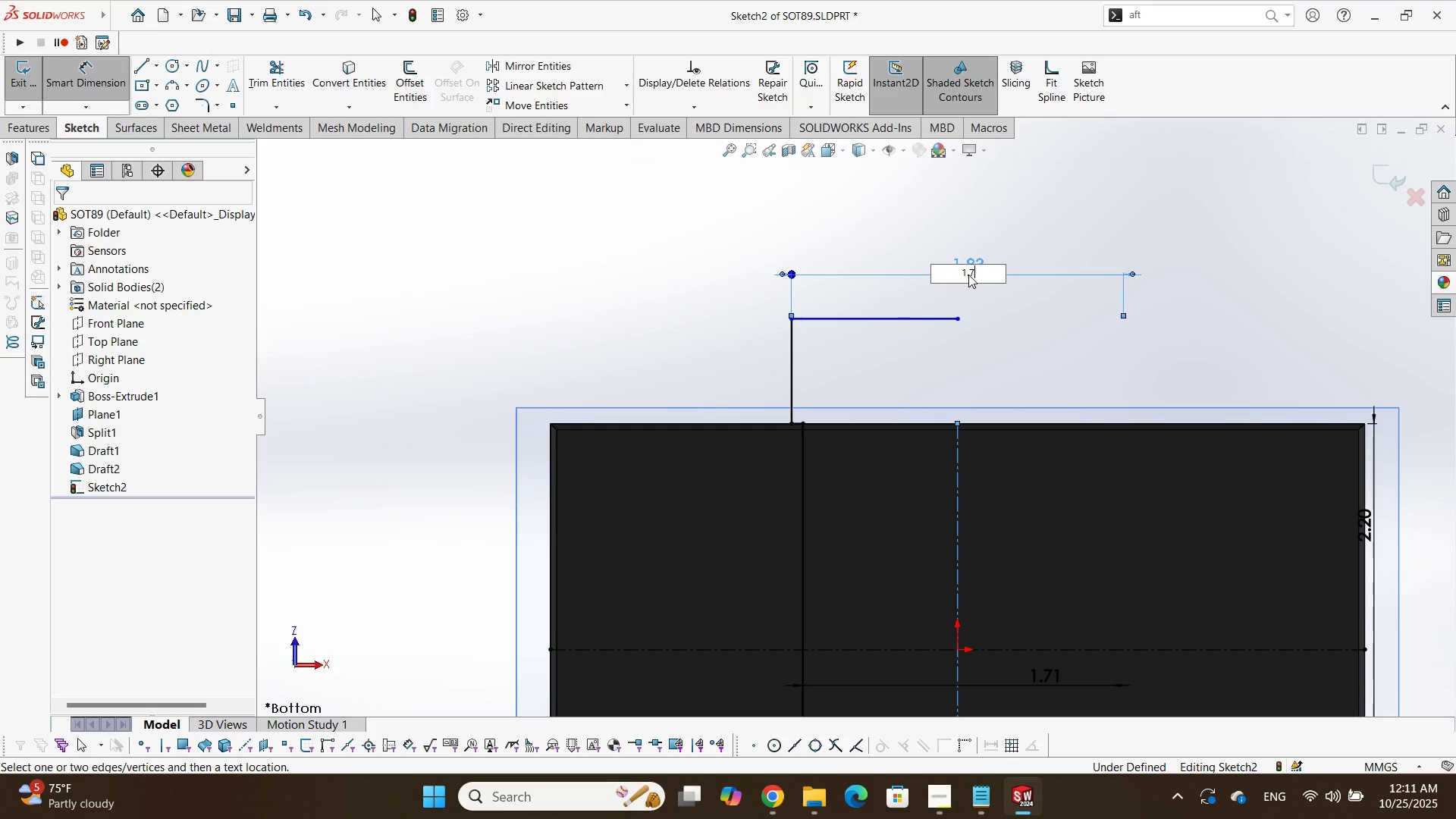 
key(Numpad3)
 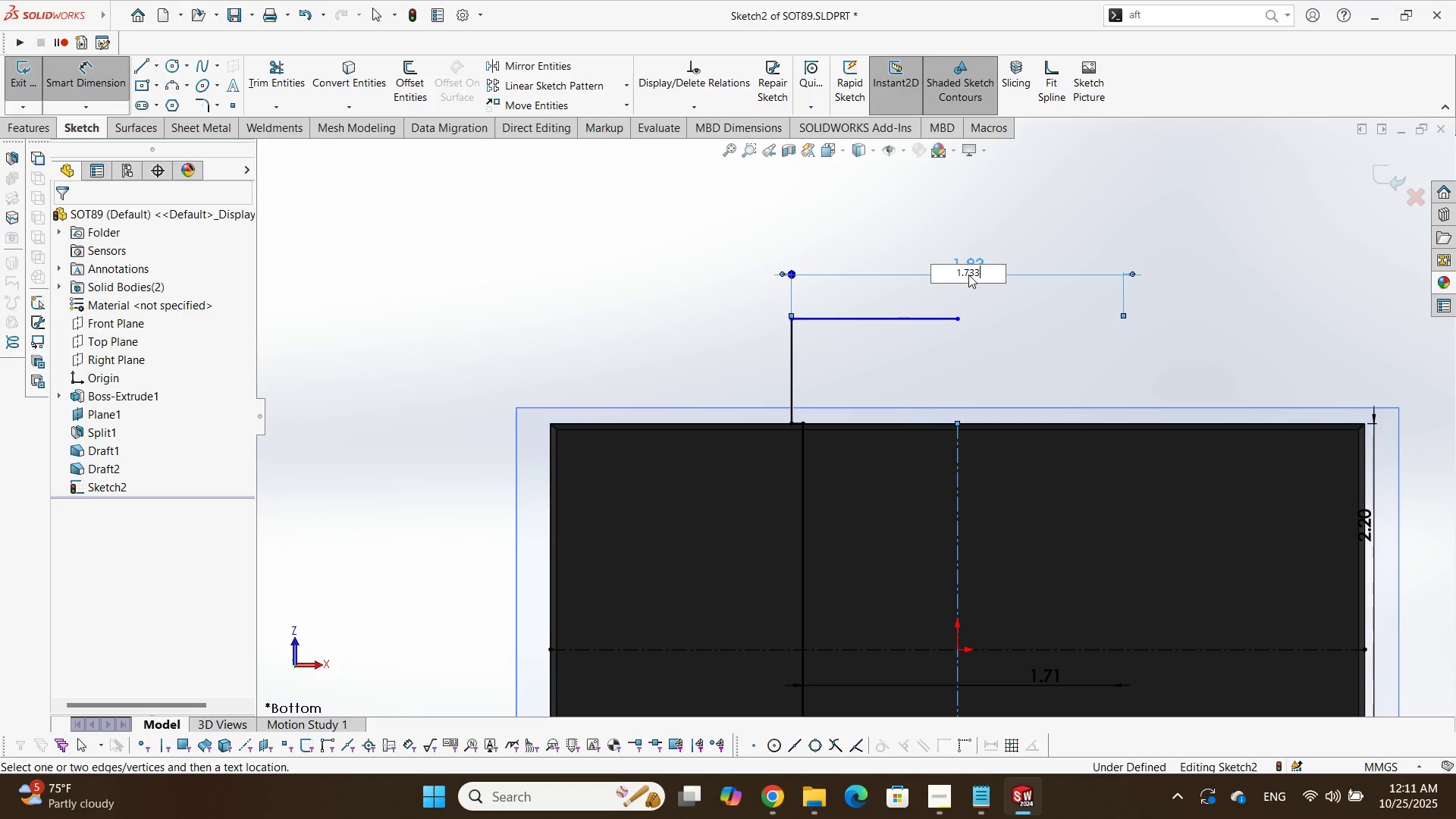 
key(Numpad3)
 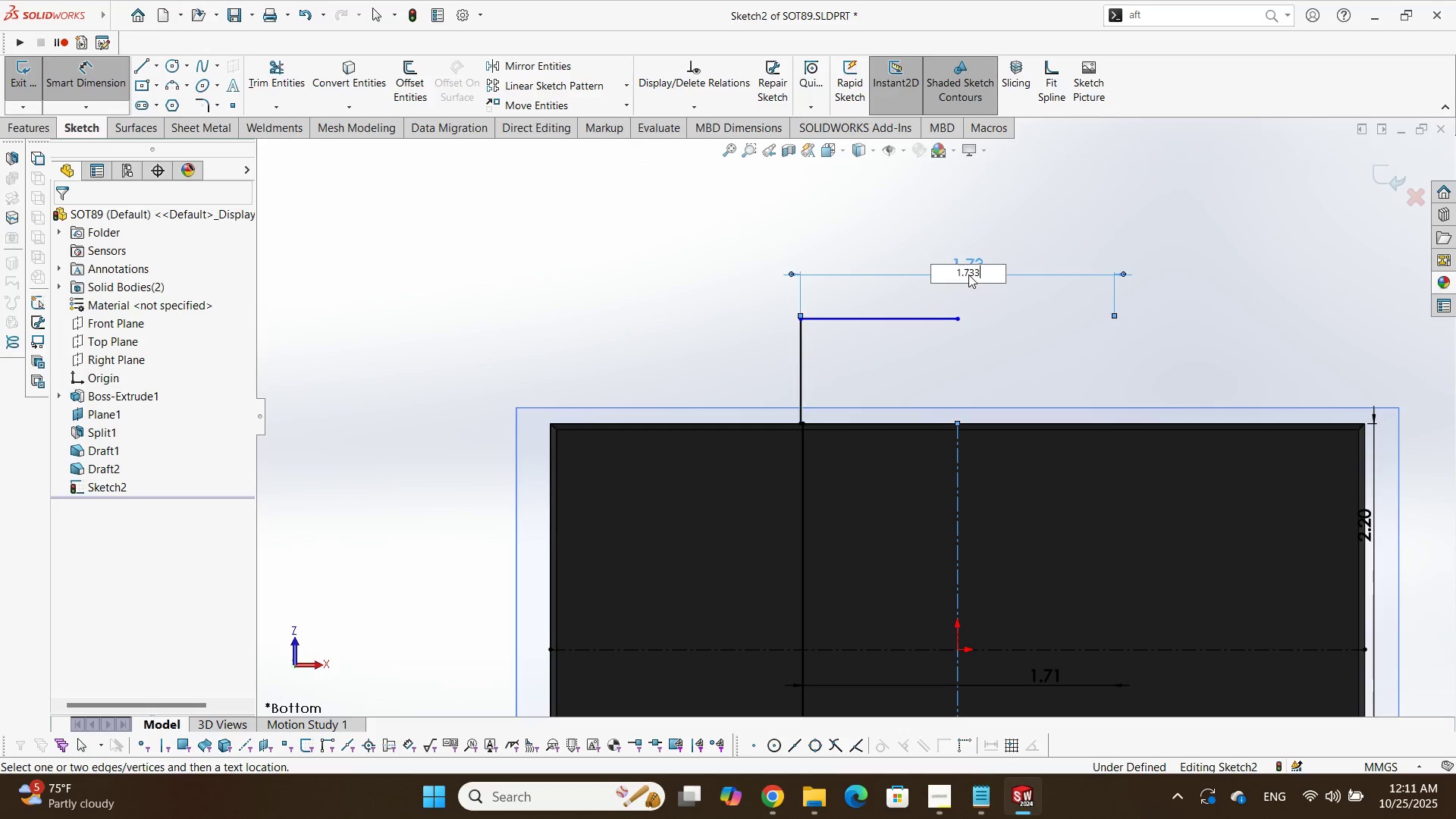 
key(NumpadEnter)
 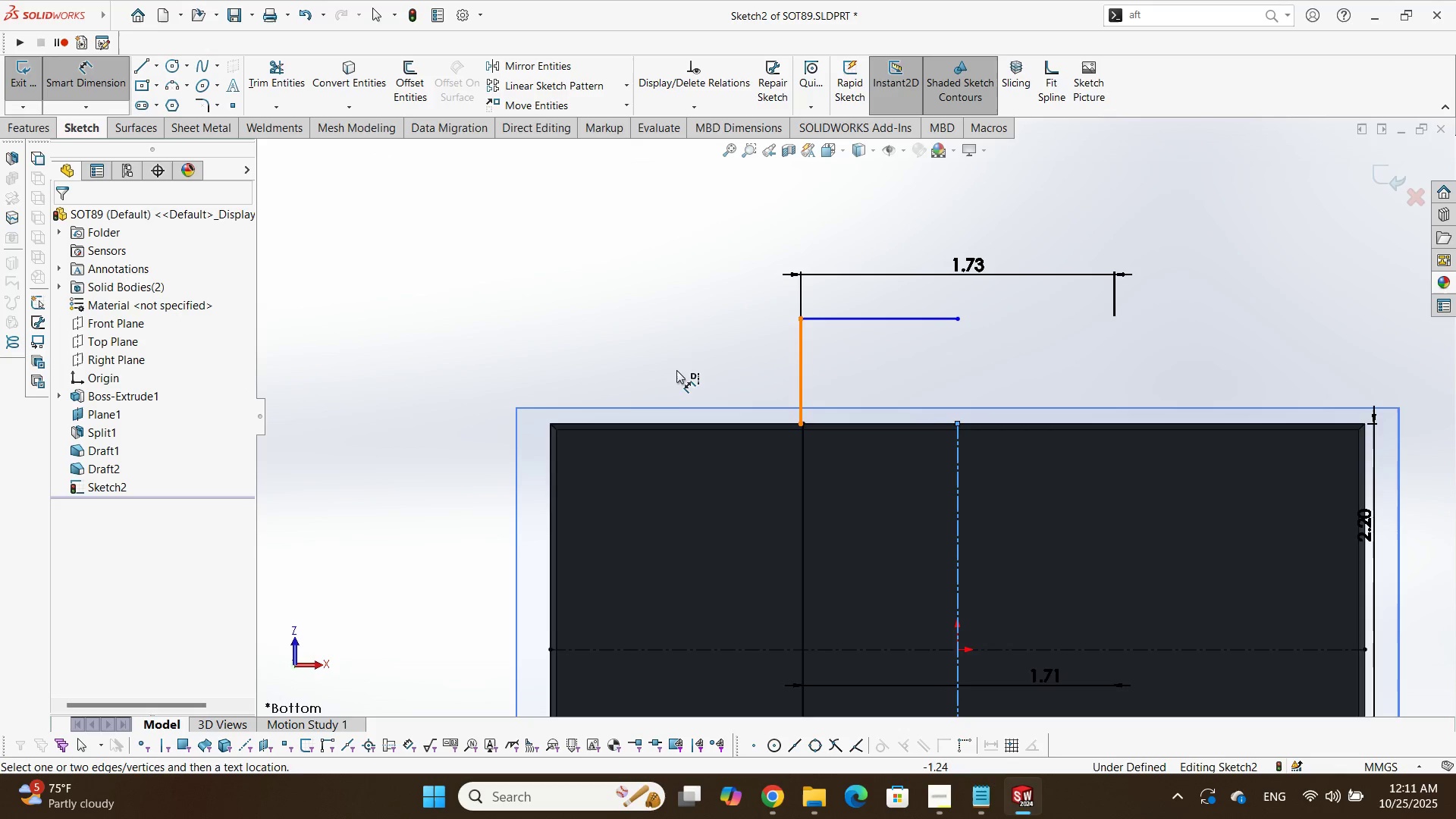 
left_click([675, 370])
 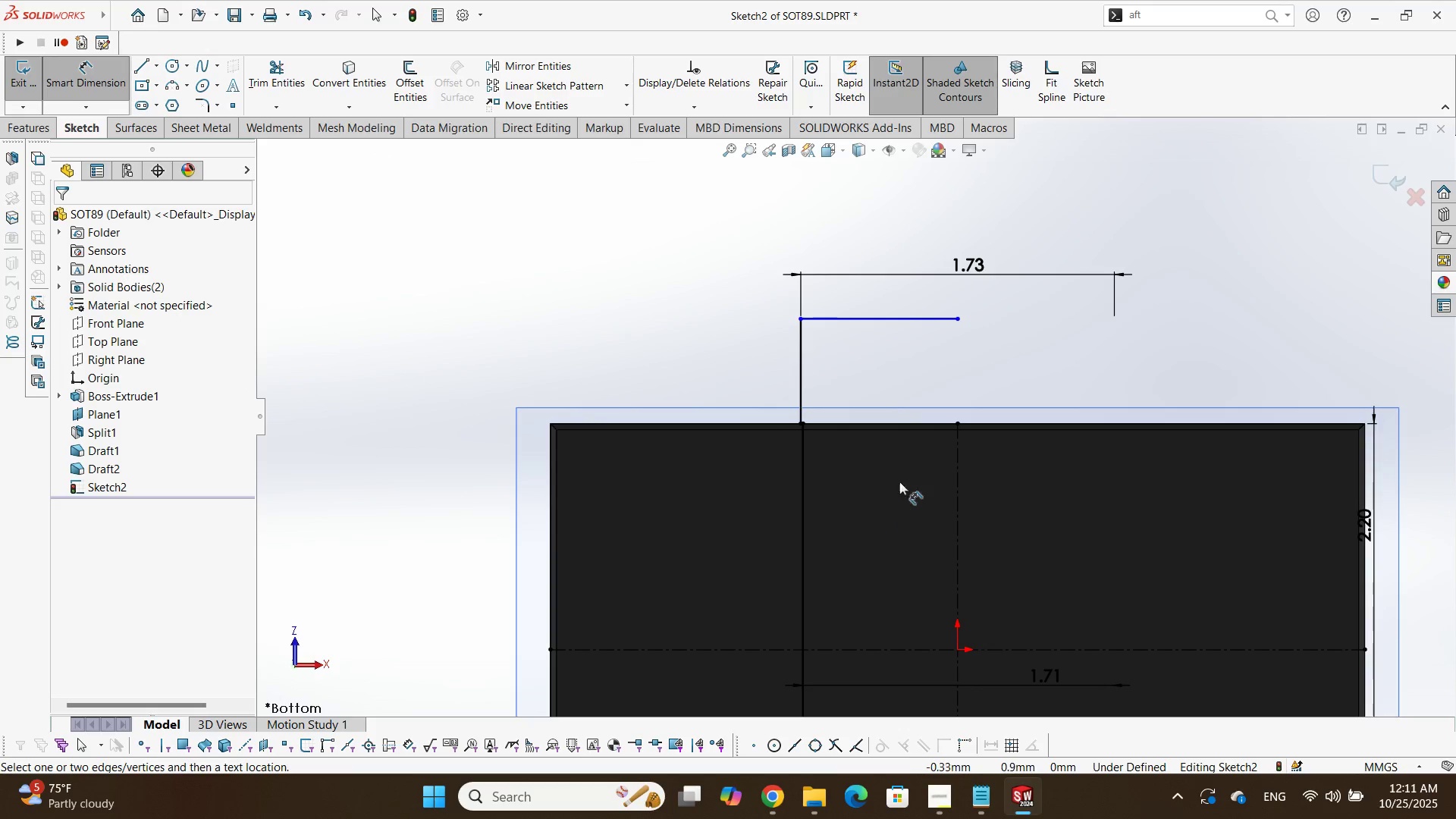 
scroll: coordinate [767, 425], scroll_direction: down, amount: 9.0
 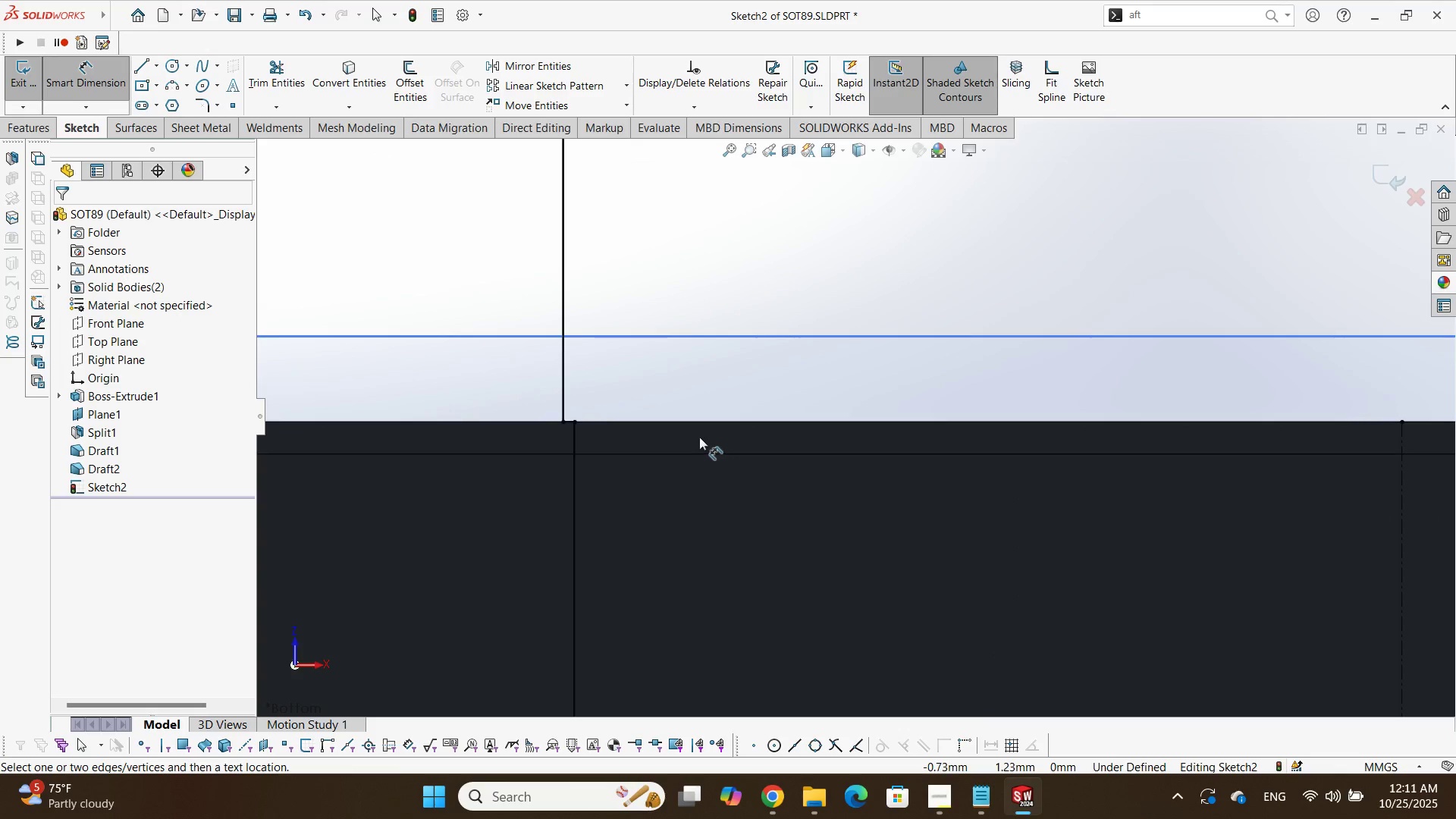 
scroll: coordinate [859, 436], scroll_direction: up, amount: 12.0
 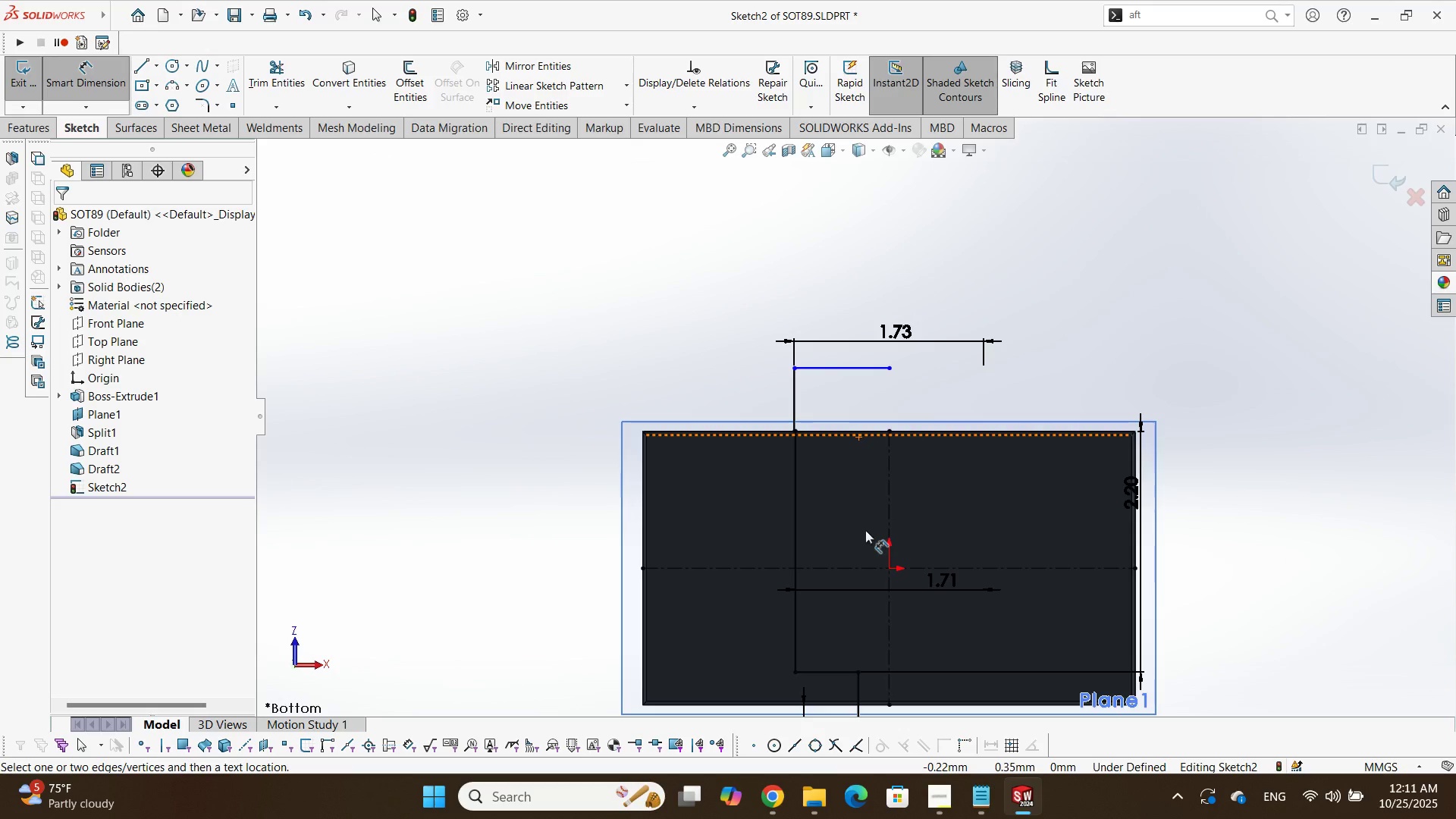 
key(Alt+AltLeft)
 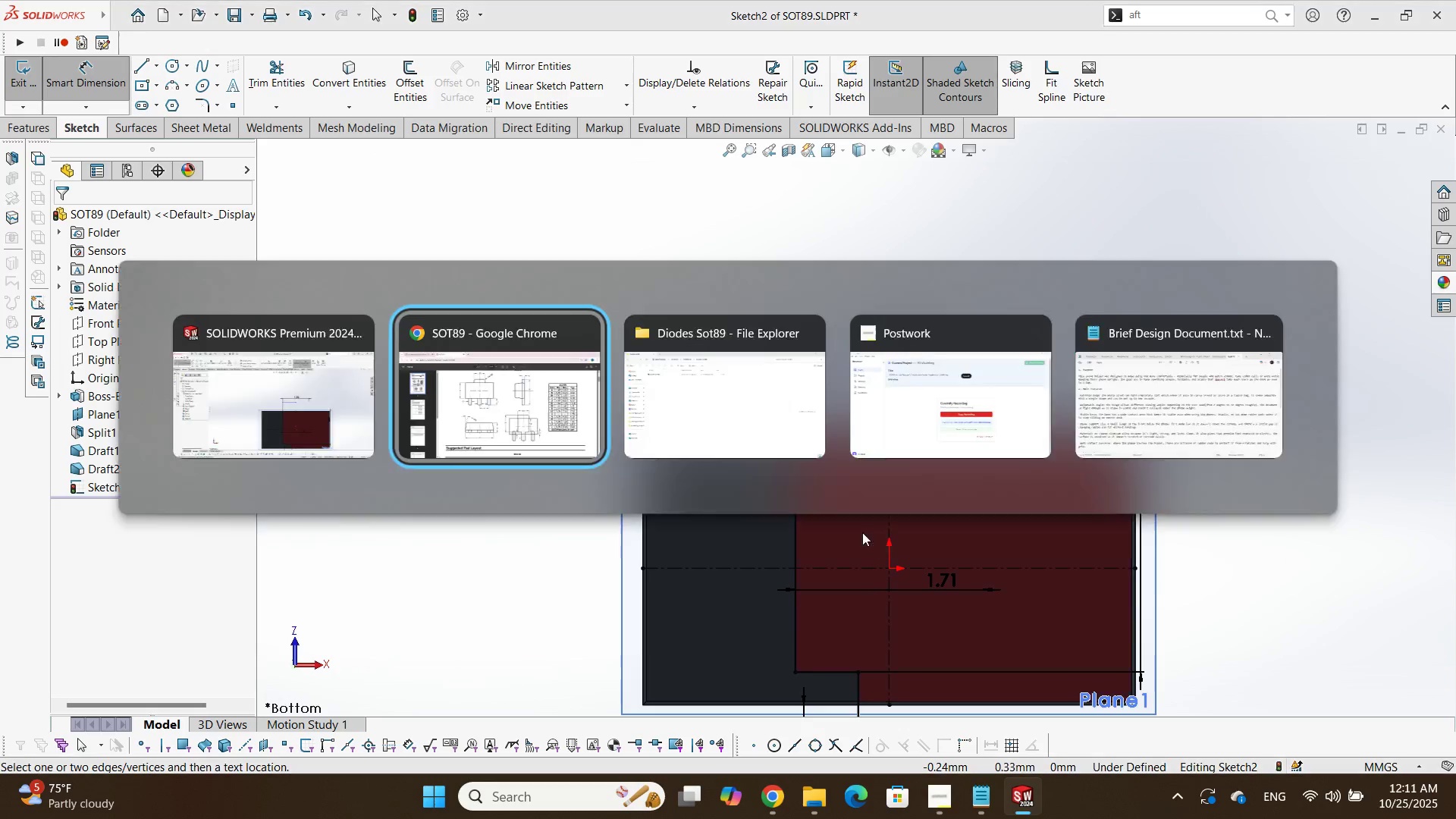 
key(Alt+Tab)
 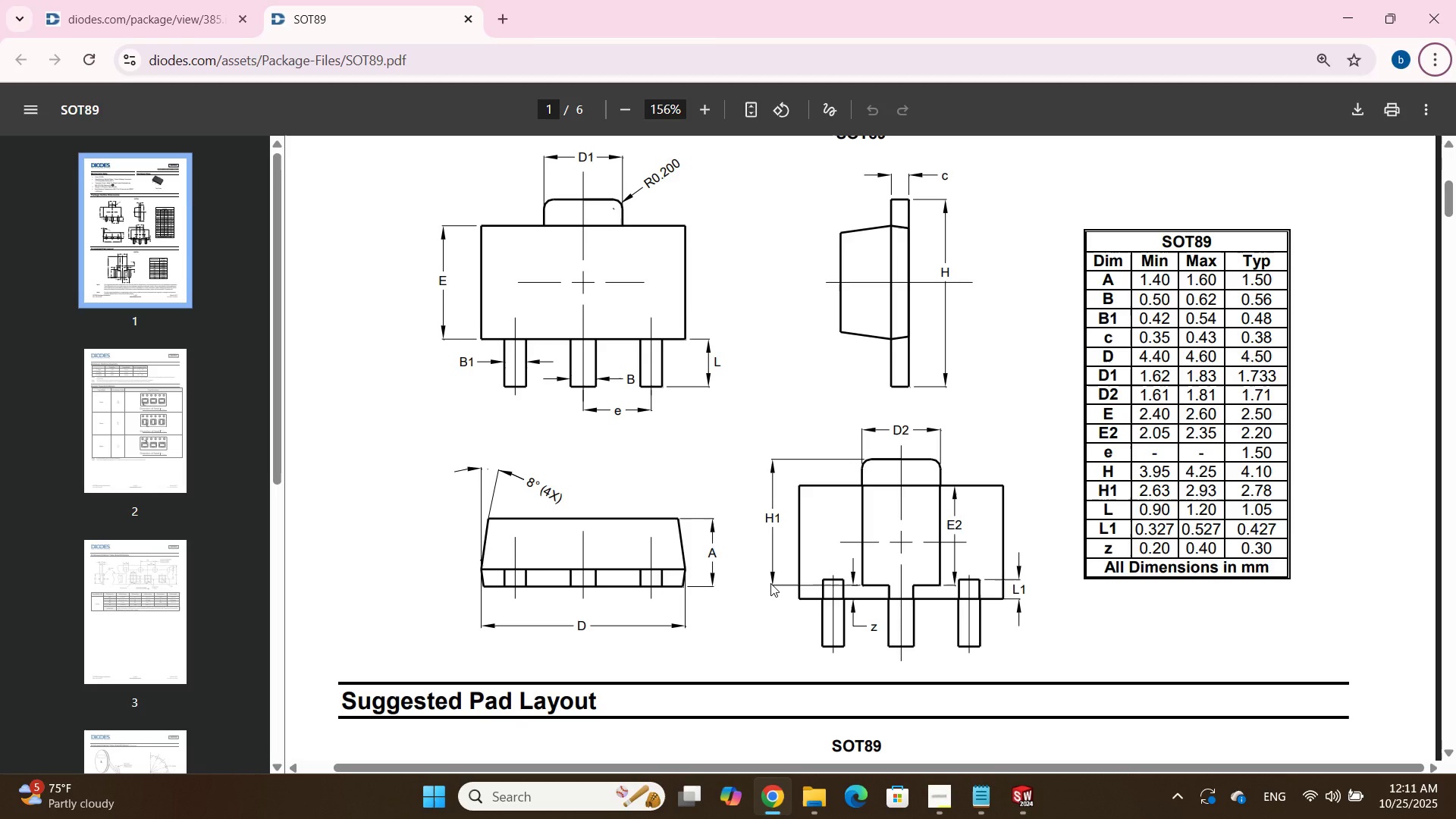 
key(Alt+AltLeft)
 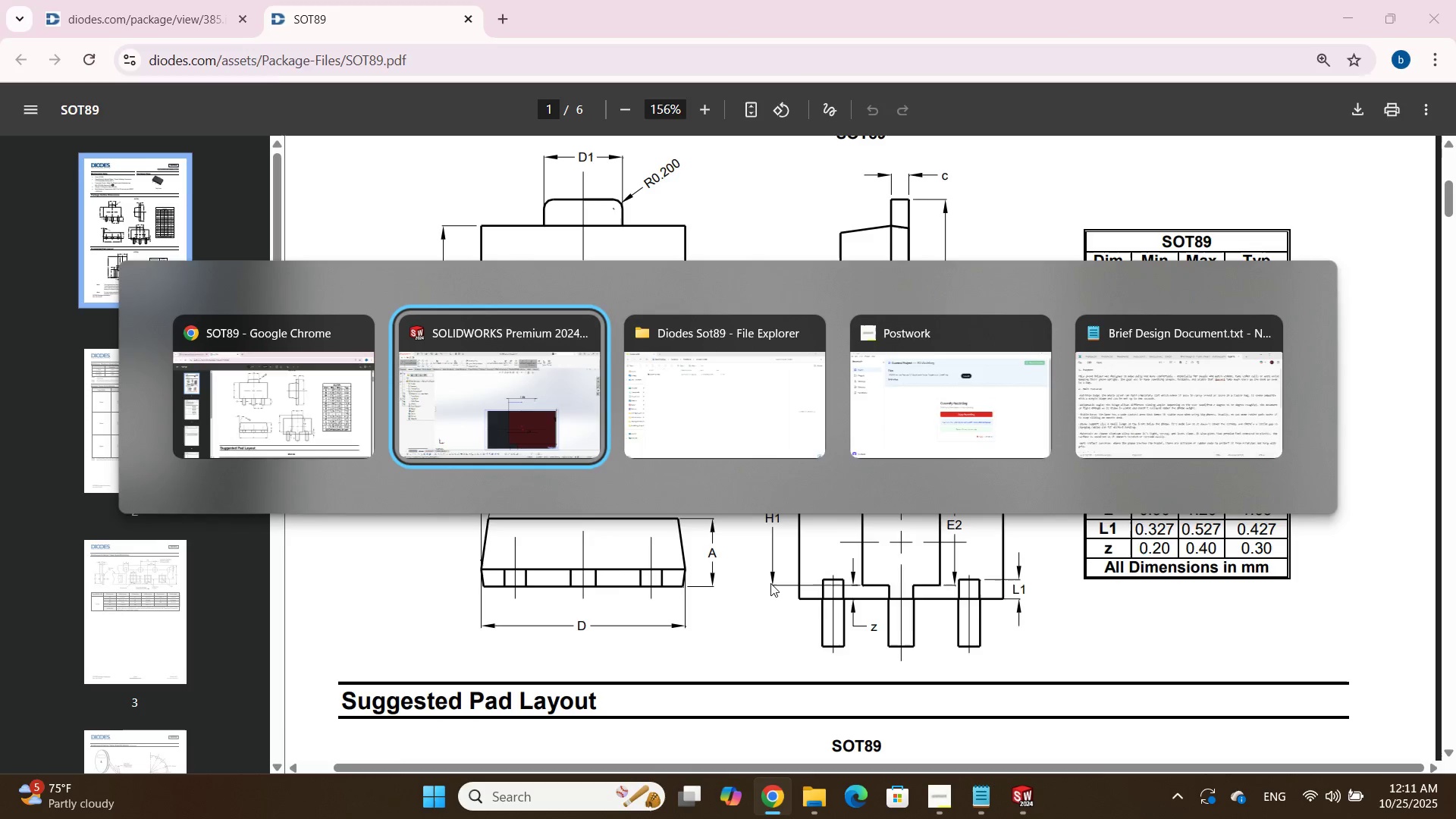 
key(Alt+Tab)
 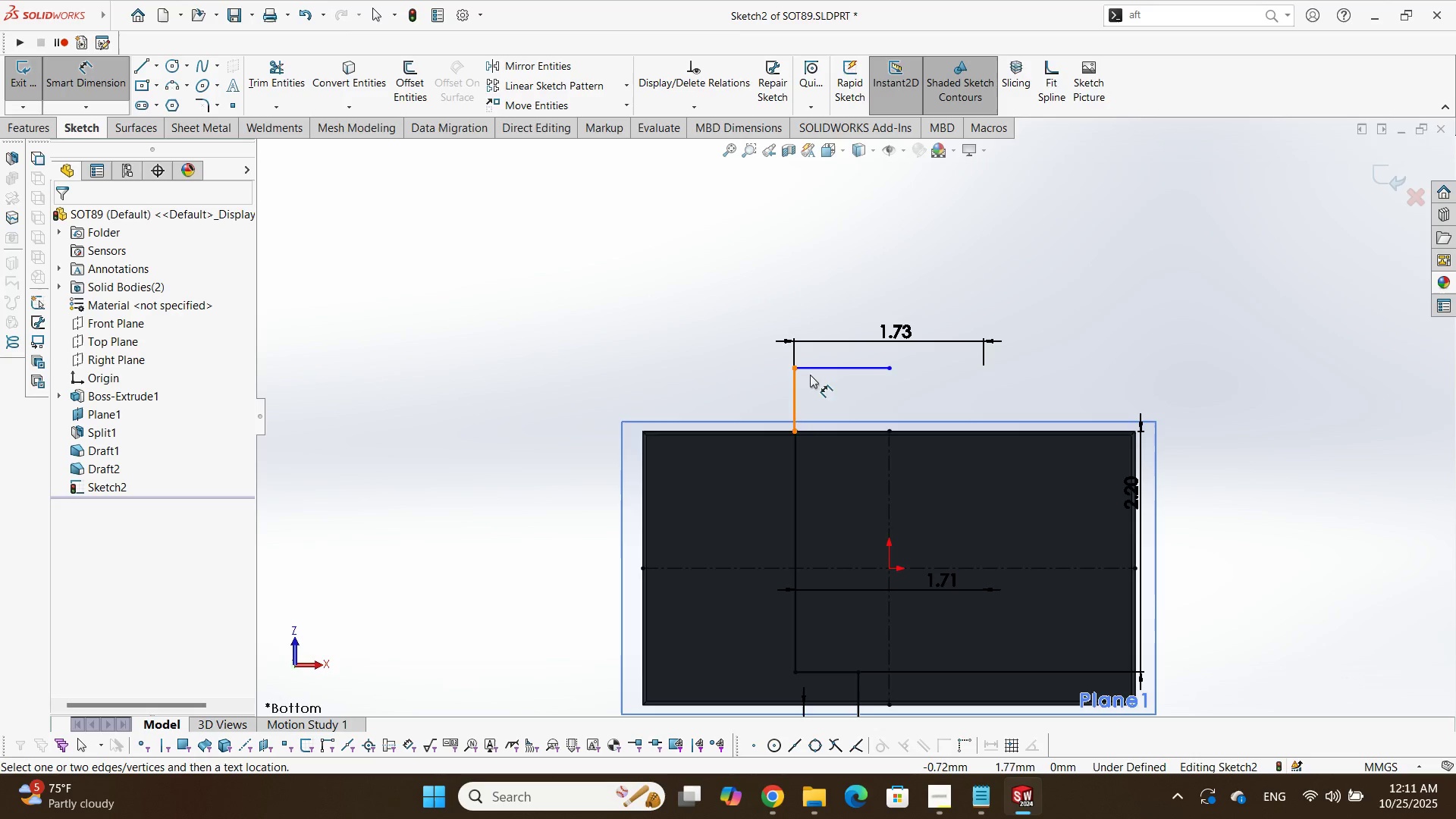 
left_click([814, 371])
 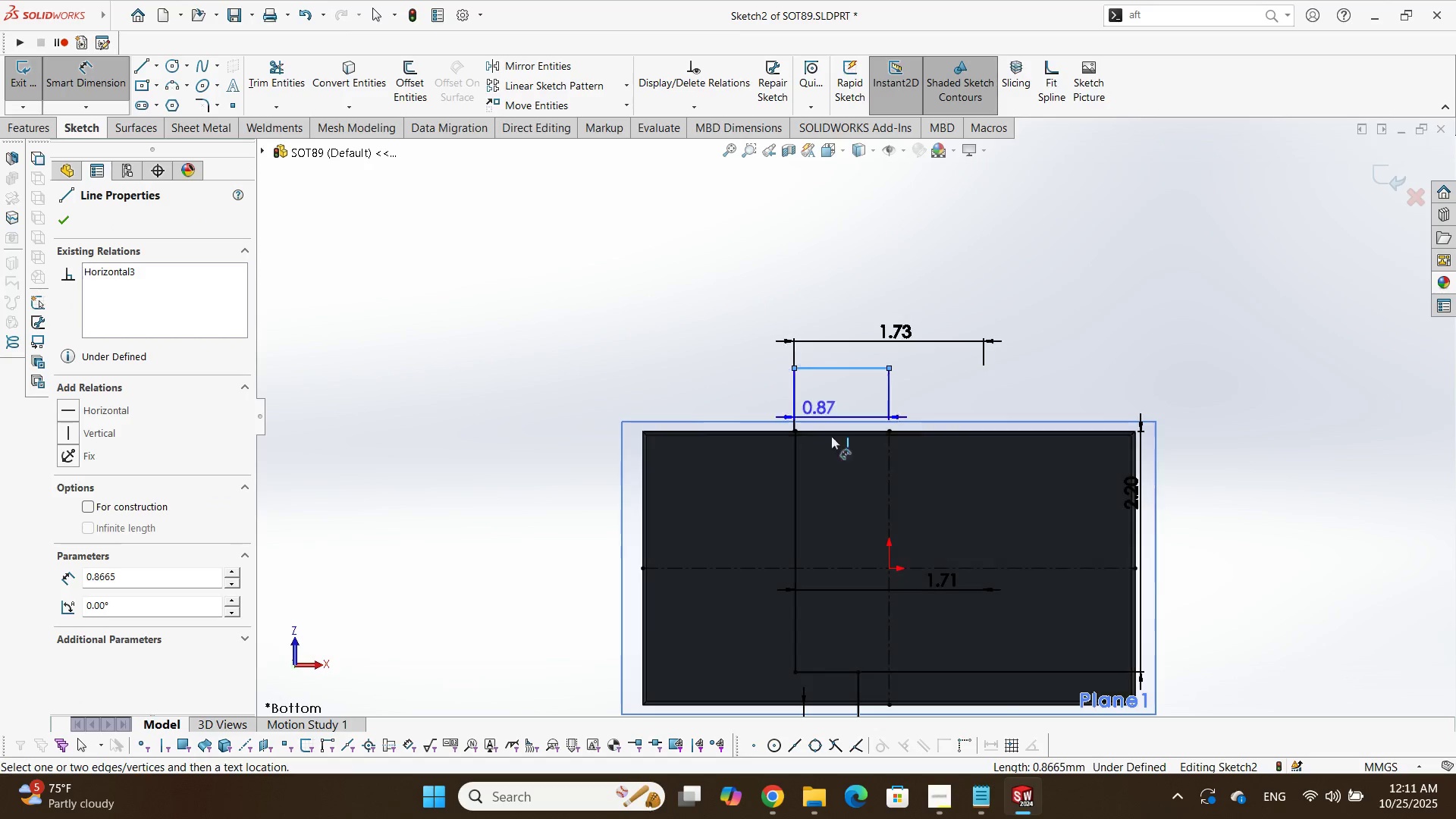 
scroll: coordinate [841, 510], scroll_direction: up, amount: 1.0
 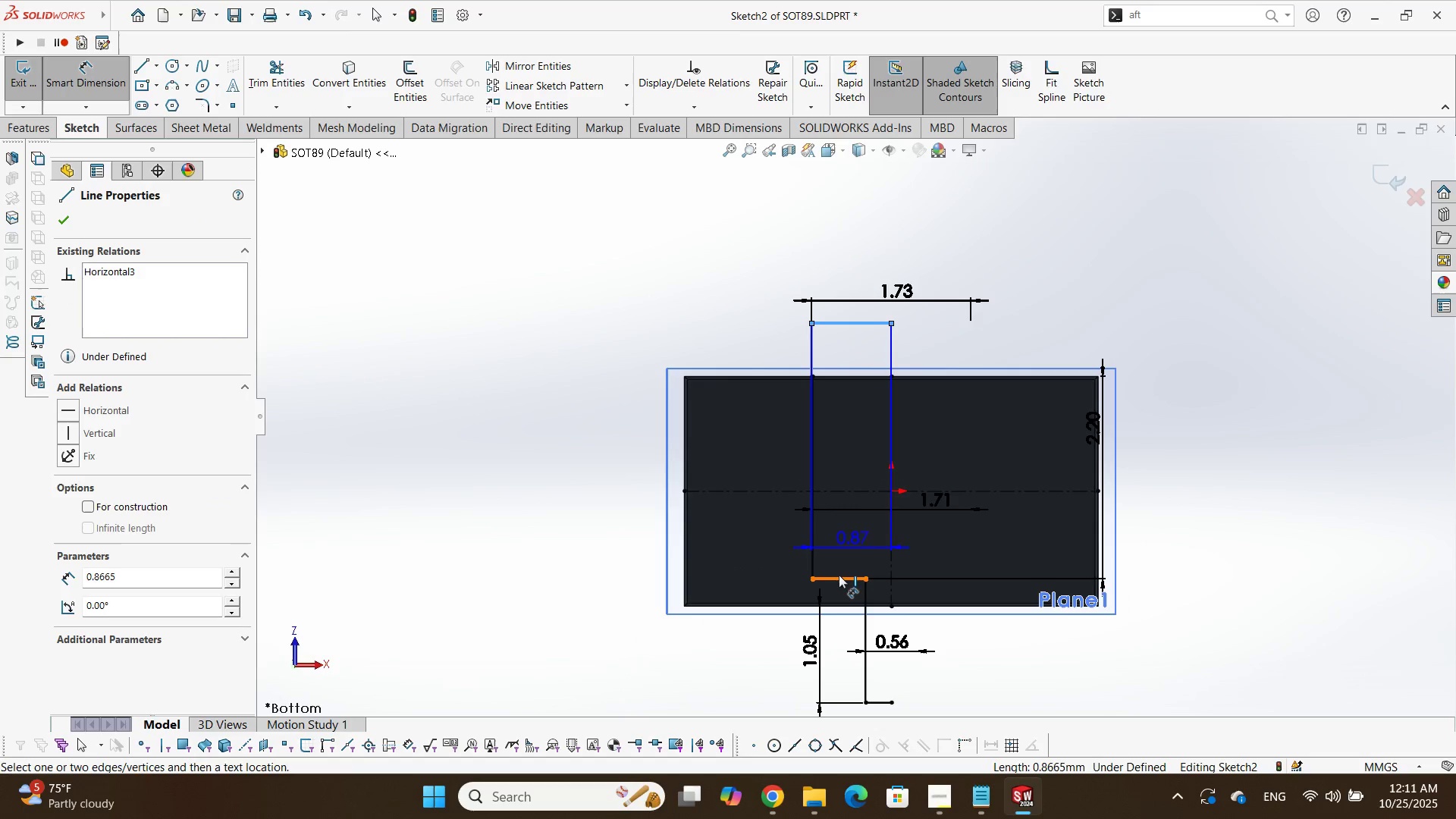 
left_click([839, 576])
 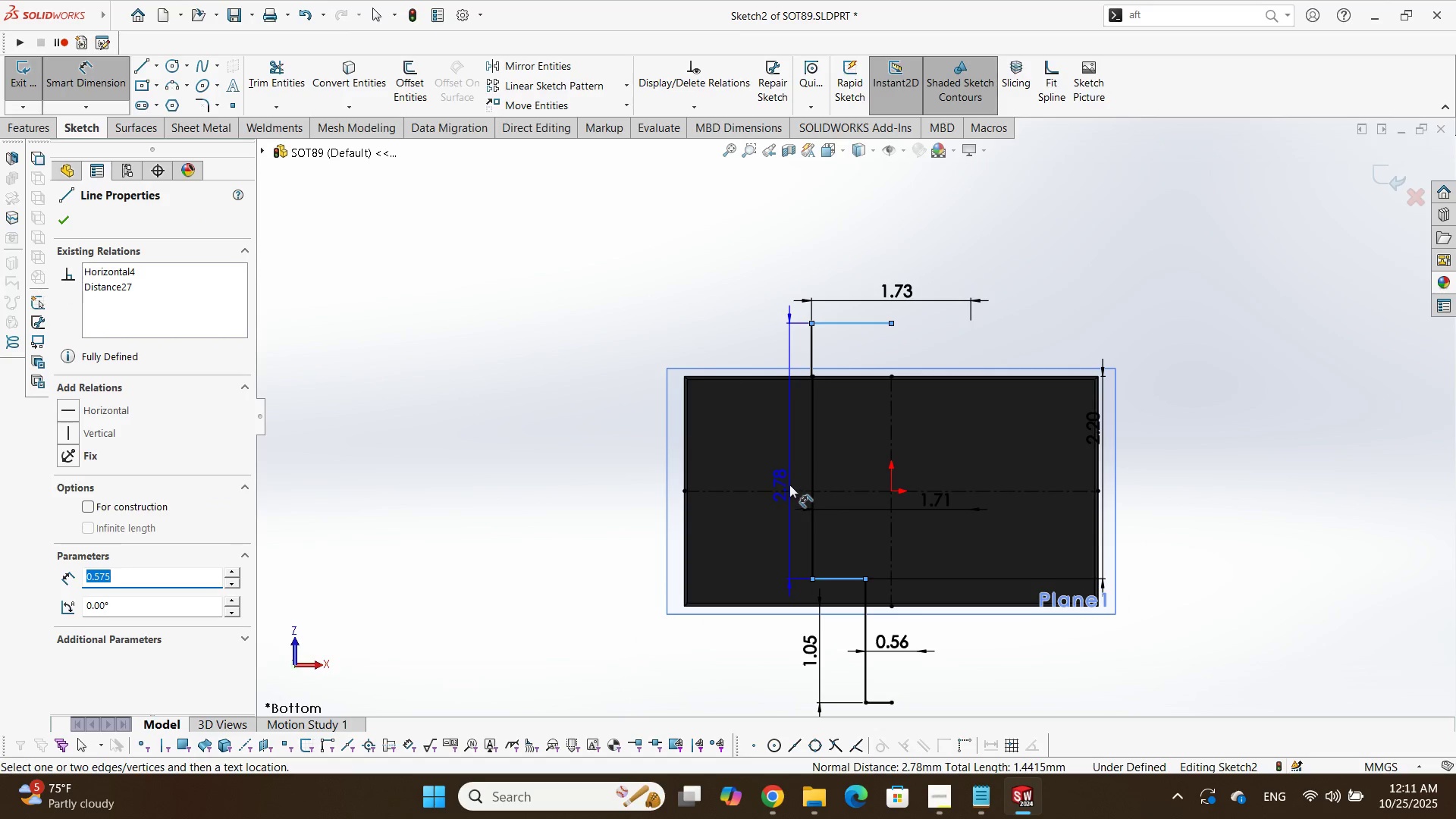 
left_click([788, 476])
 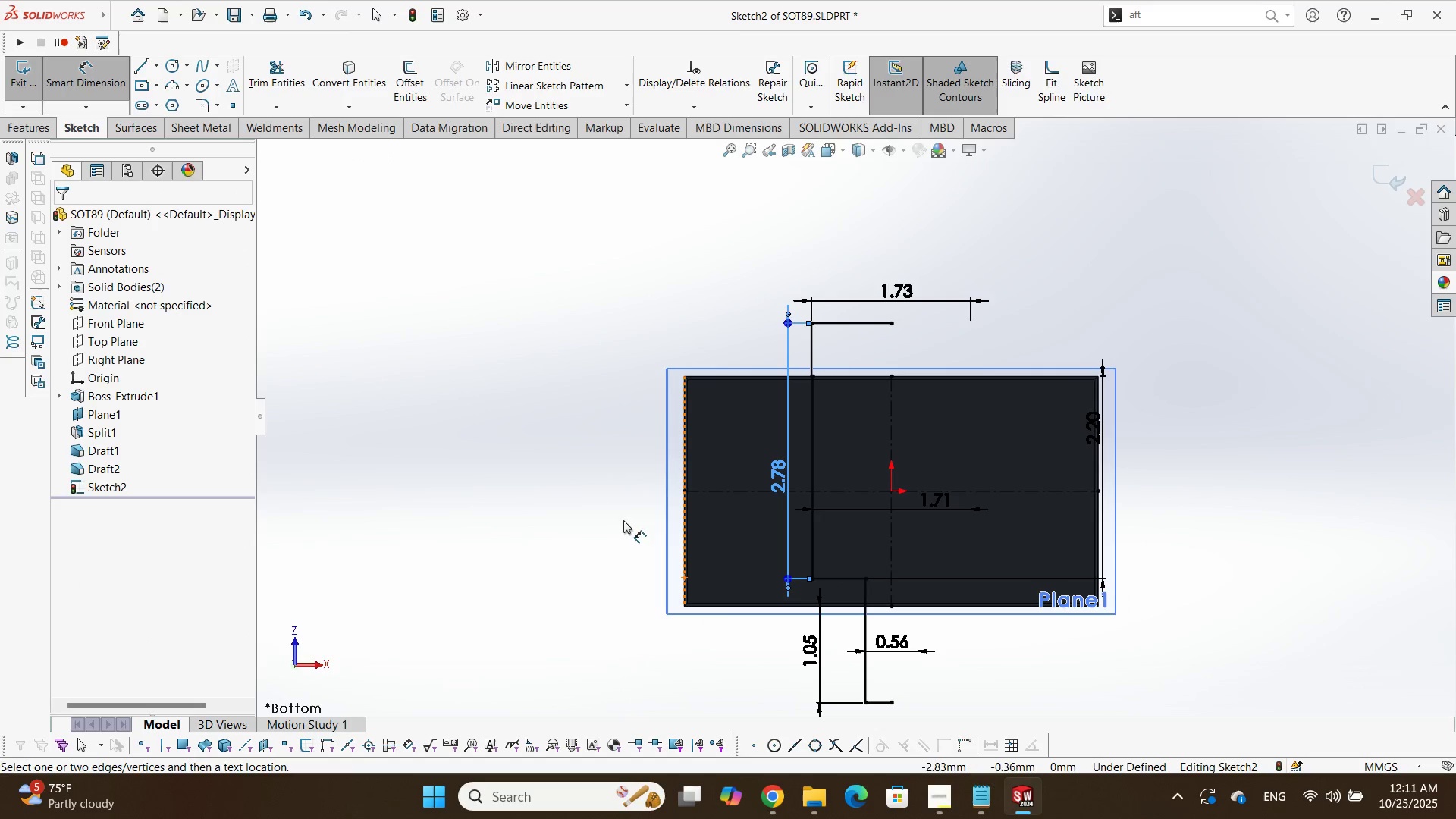 
left_click([593, 500])
 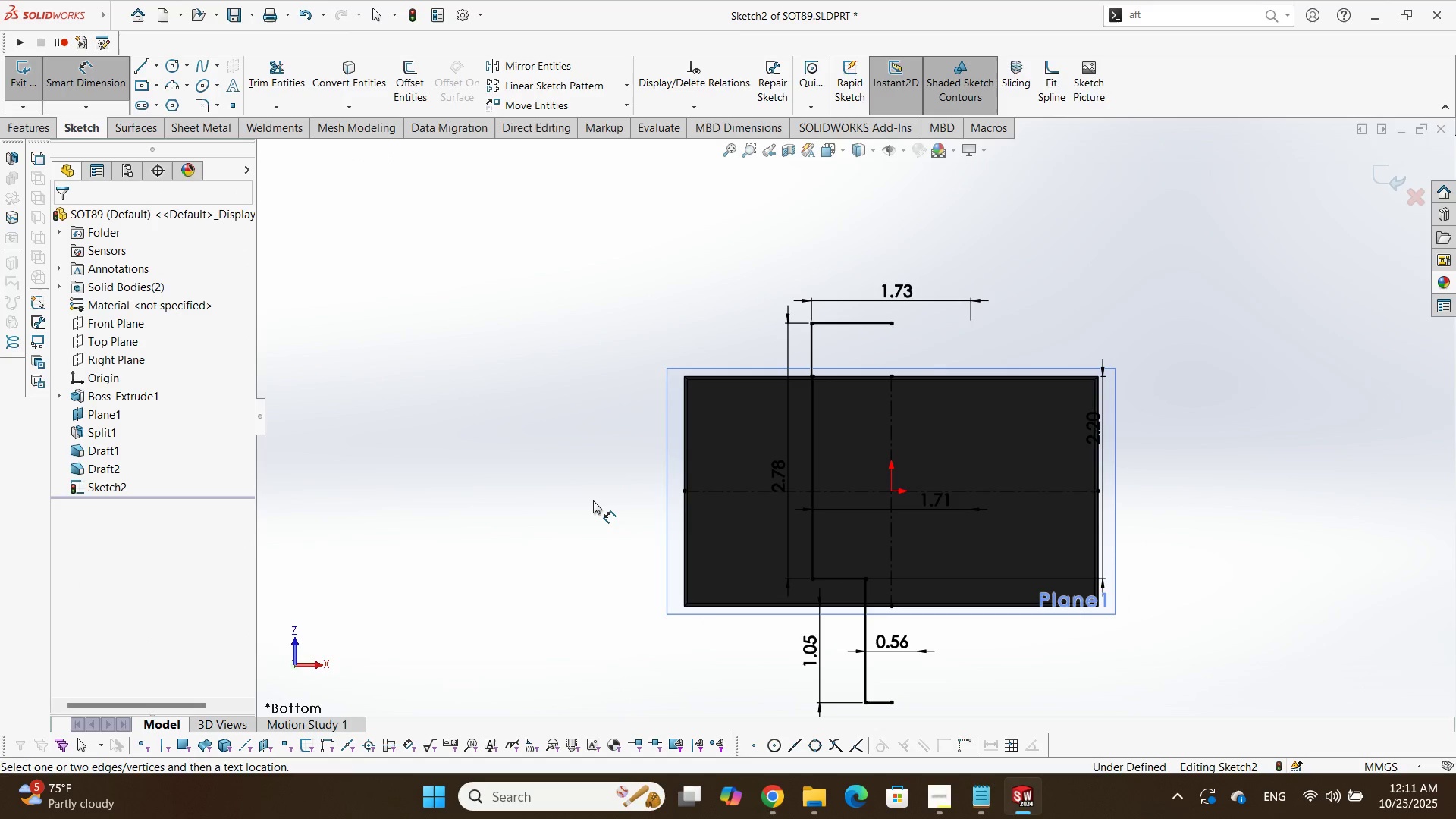 
key(Alt+AltLeft)
 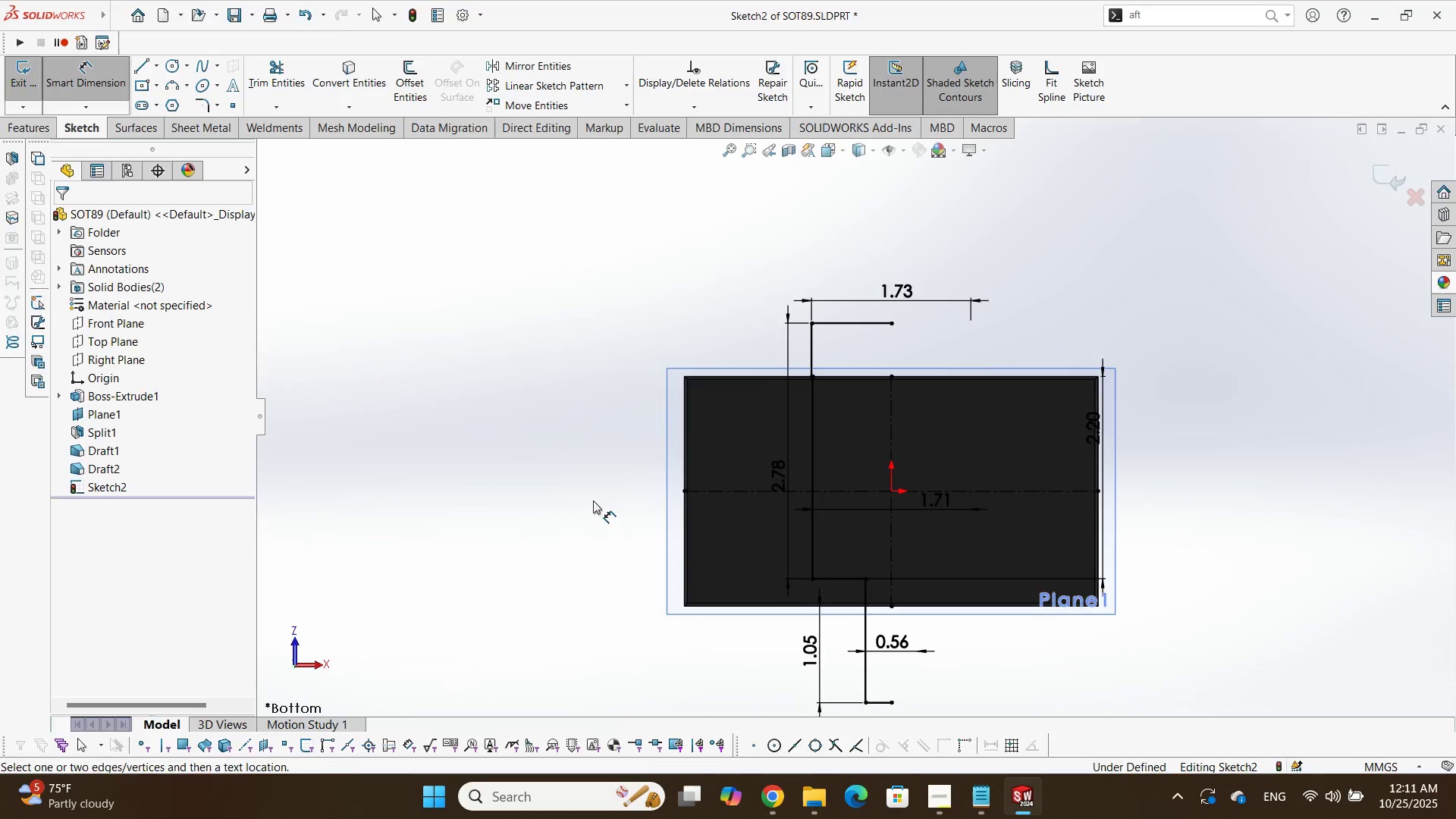 
key(Alt+Tab)
 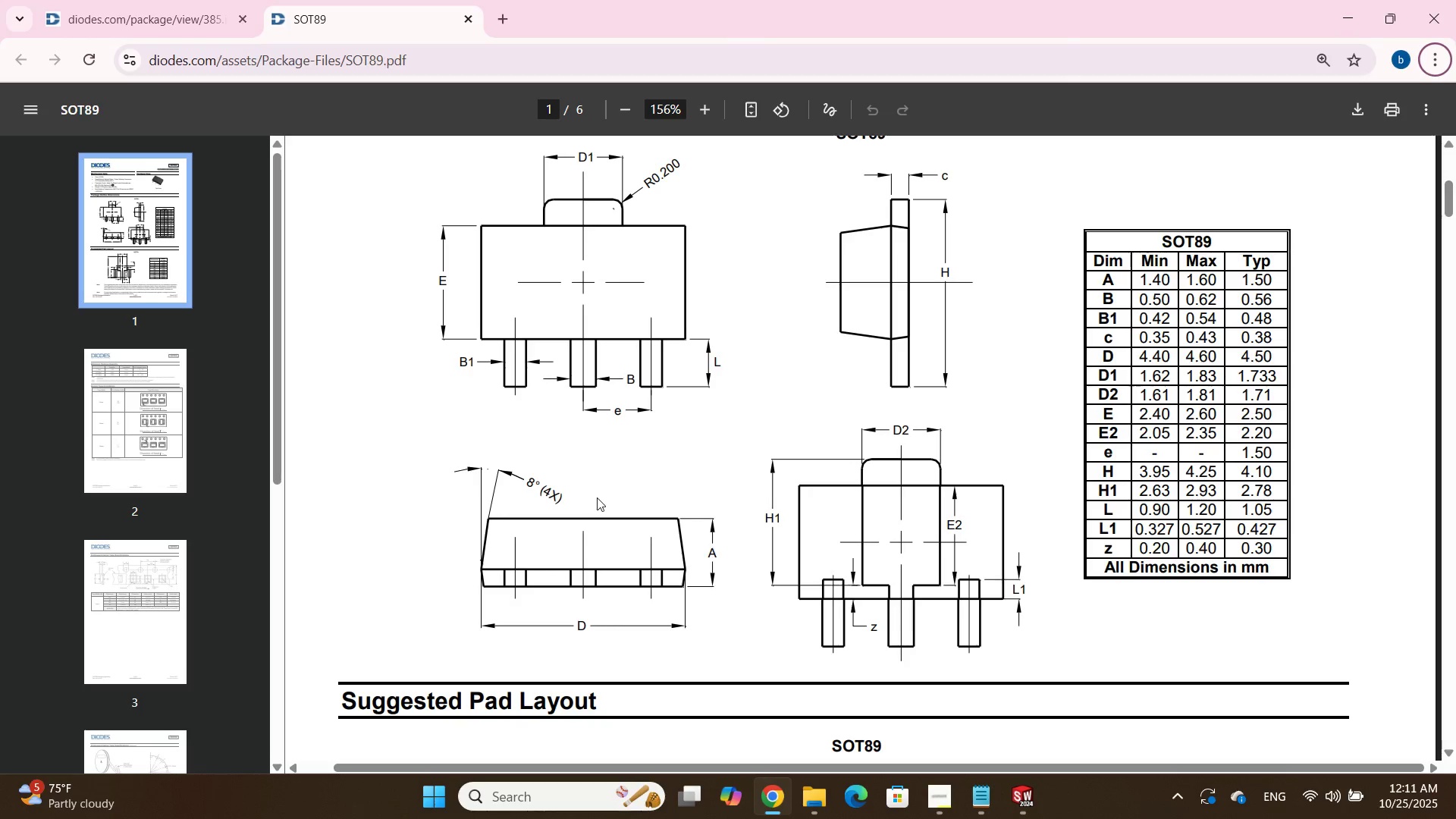 
key(Alt+AltLeft)
 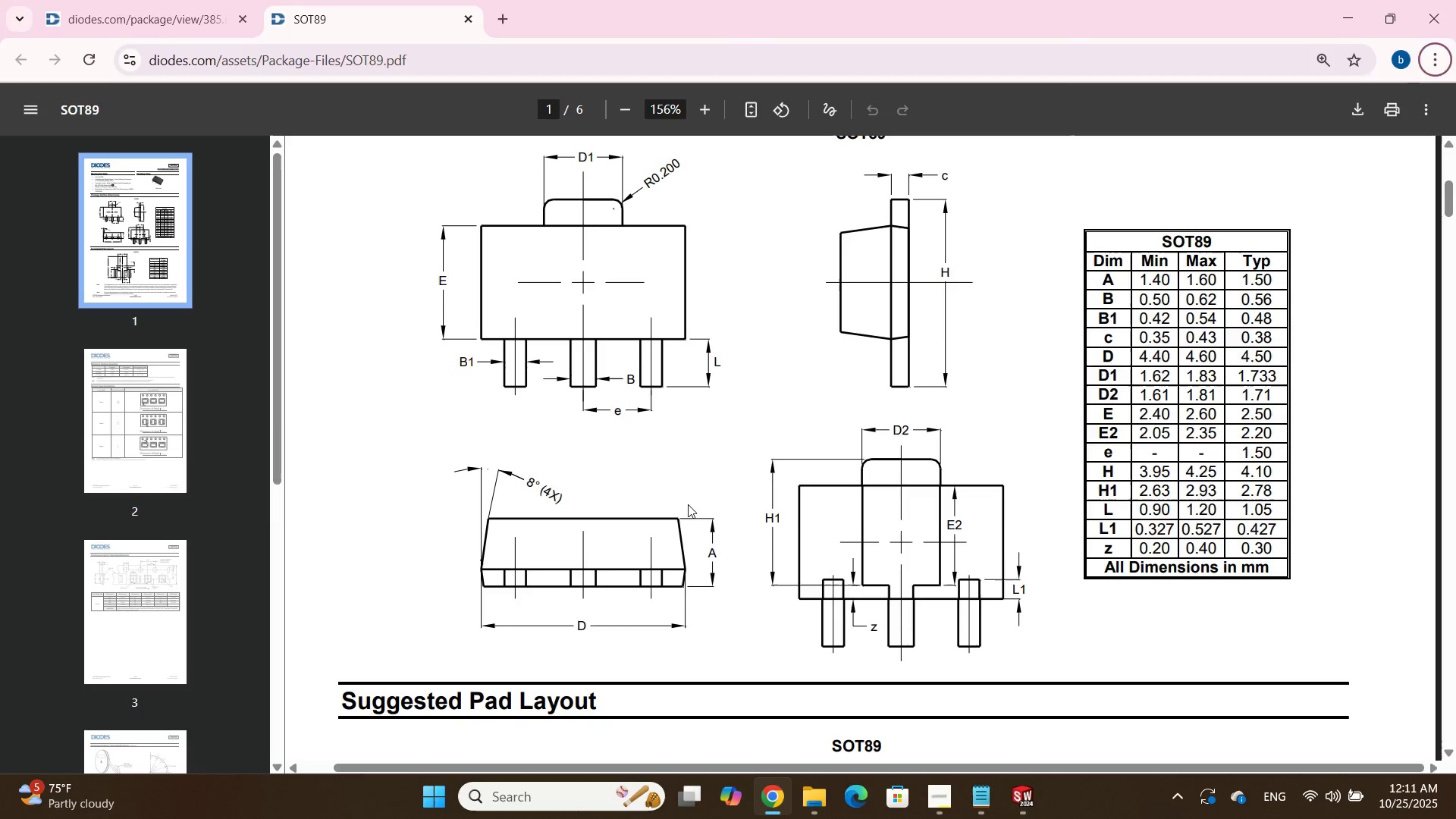 
key(Alt+Tab)
 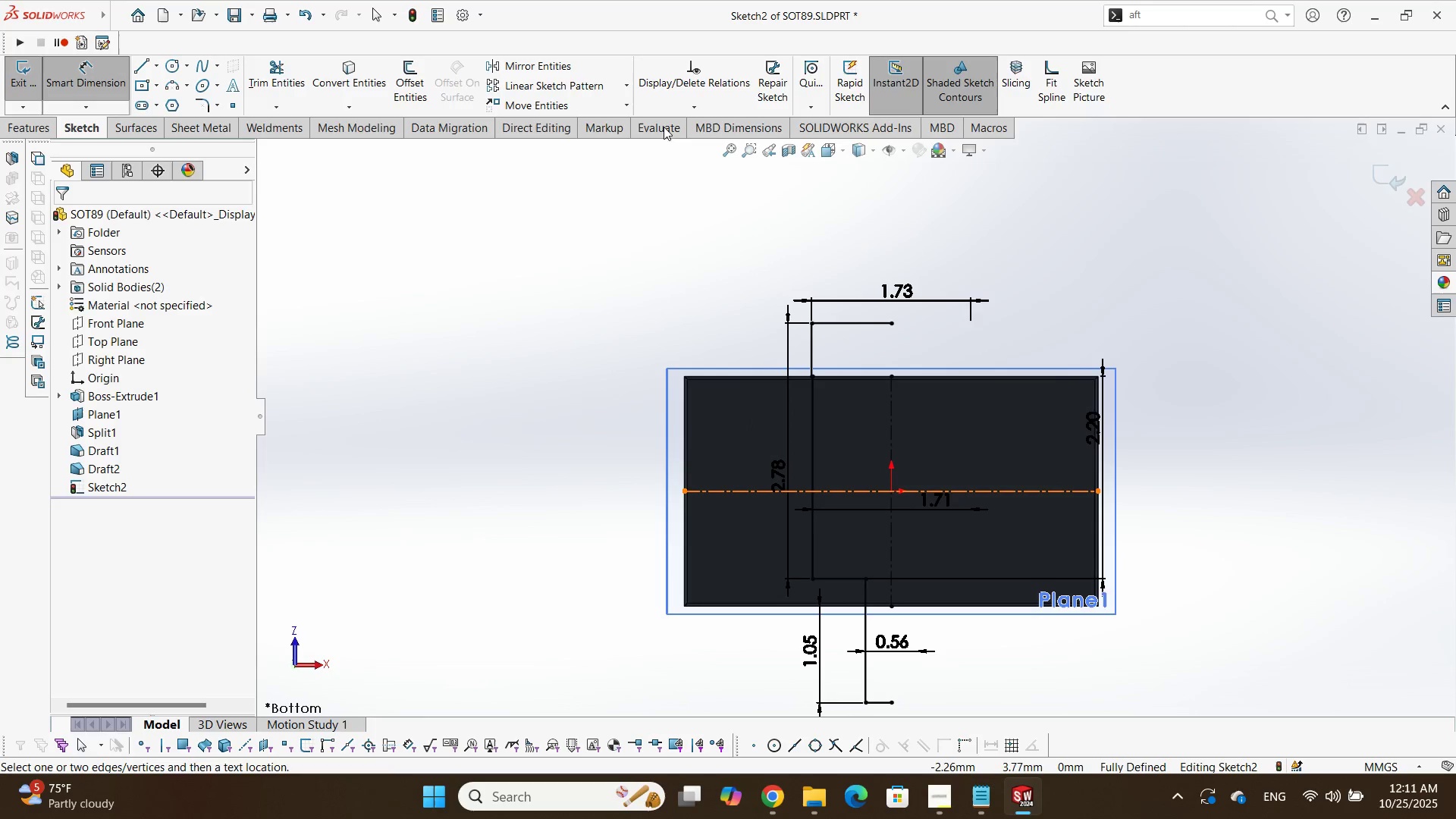 
key(Escape)
 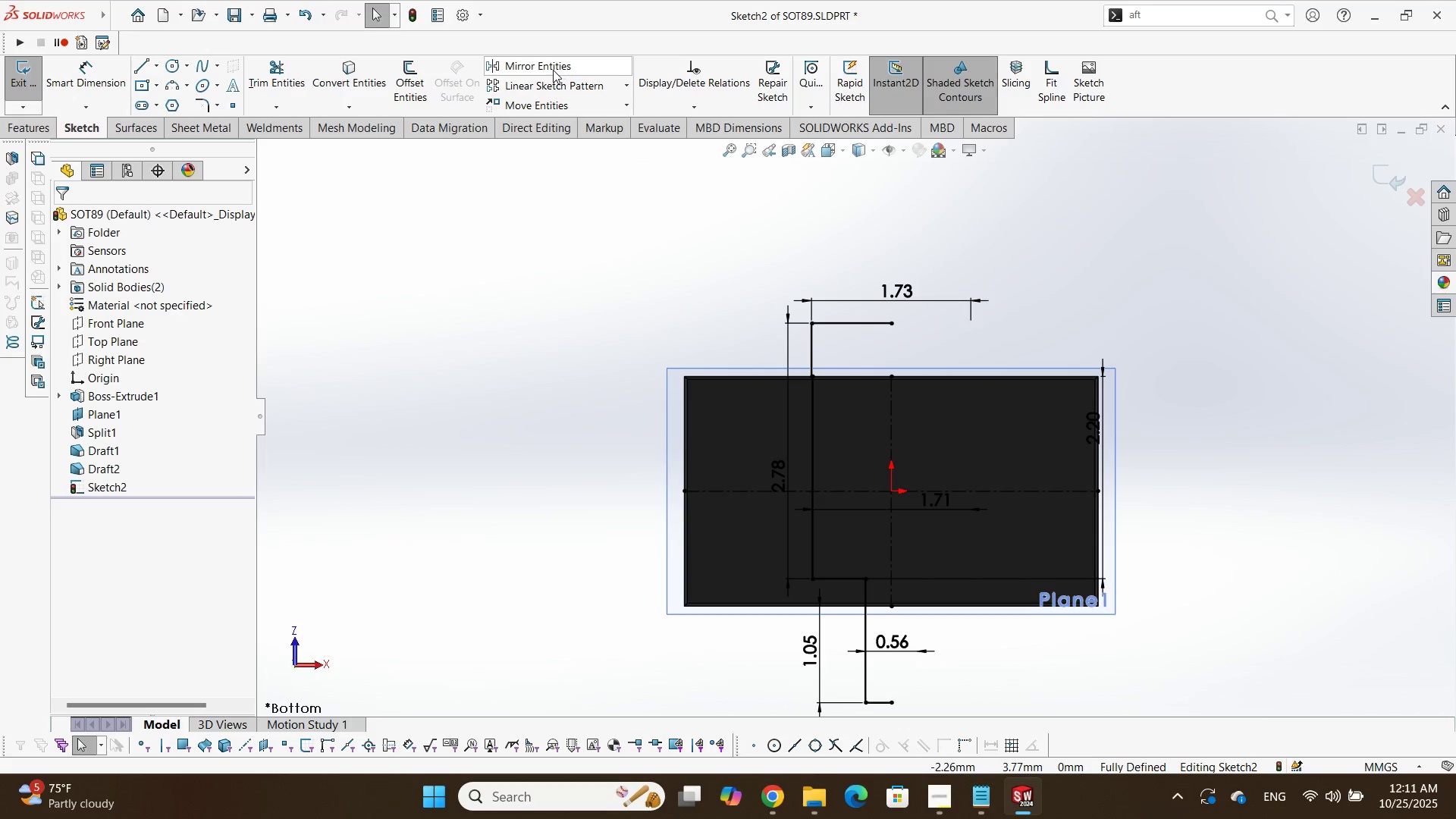 
left_click([553, 70])
 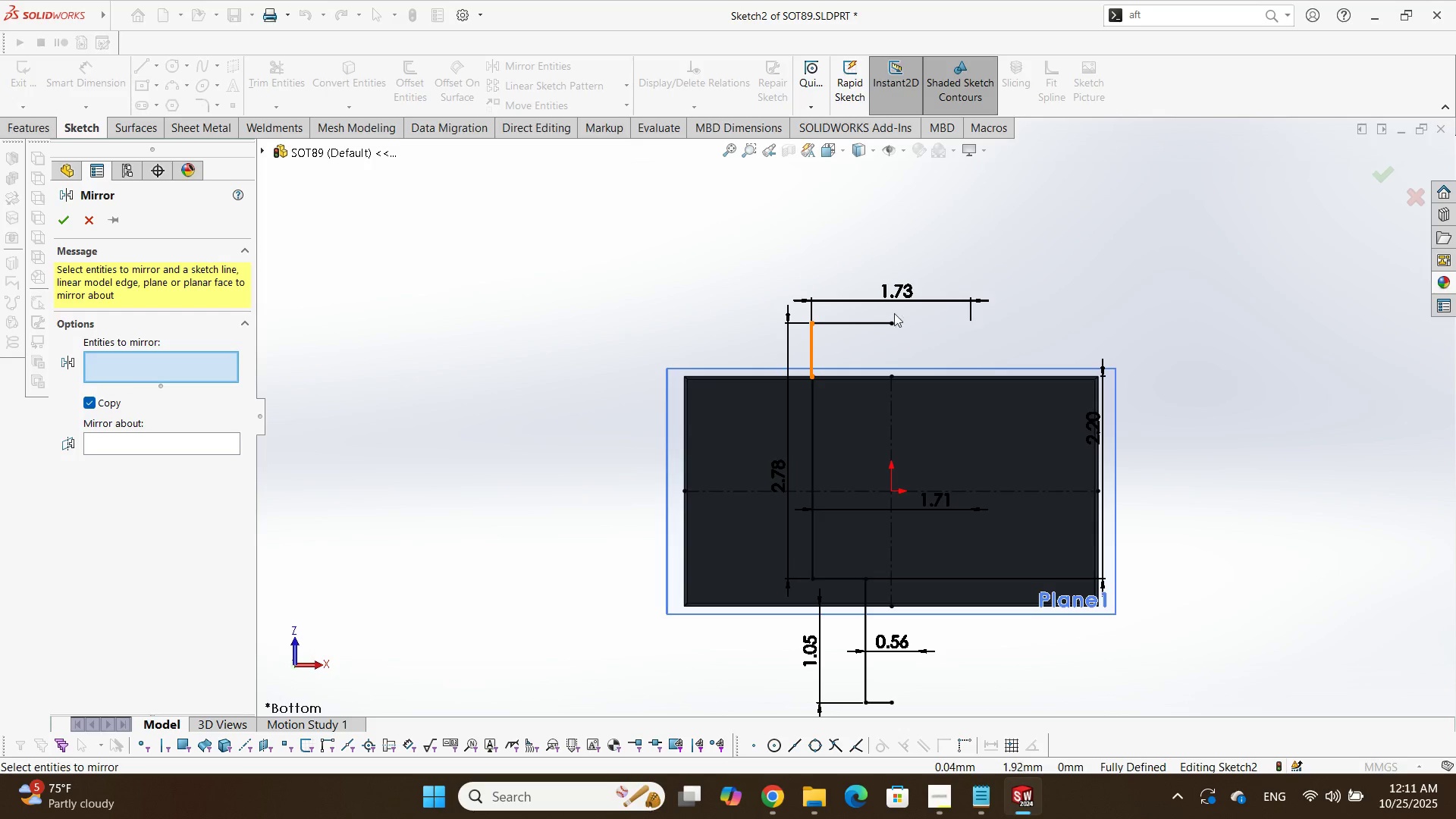 
left_click_drag(start_coordinate=[865, 312], to_coordinate=[745, 647])
 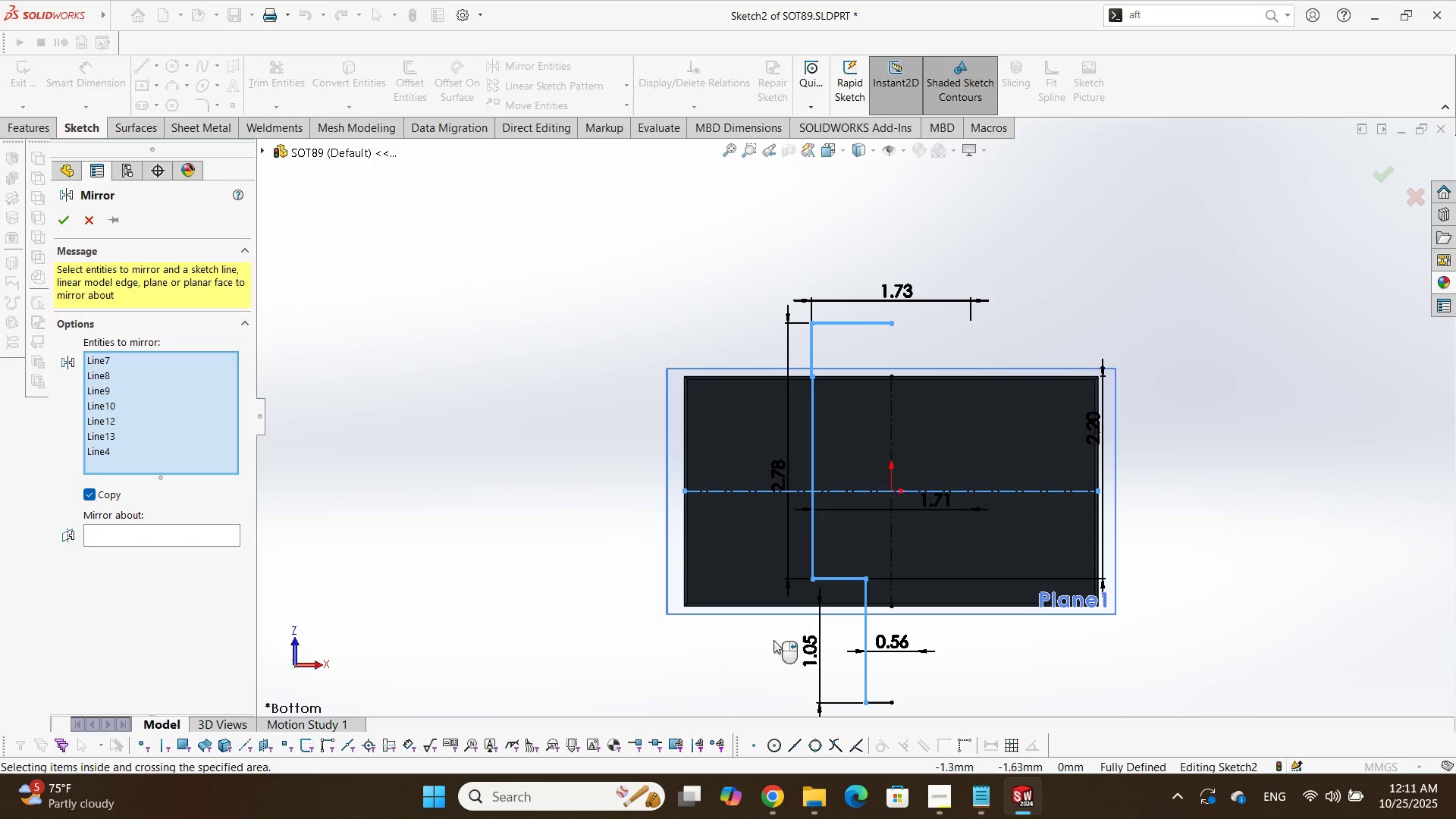 
scroll: coordinate [867, 644], scroll_direction: down, amount: 1.0
 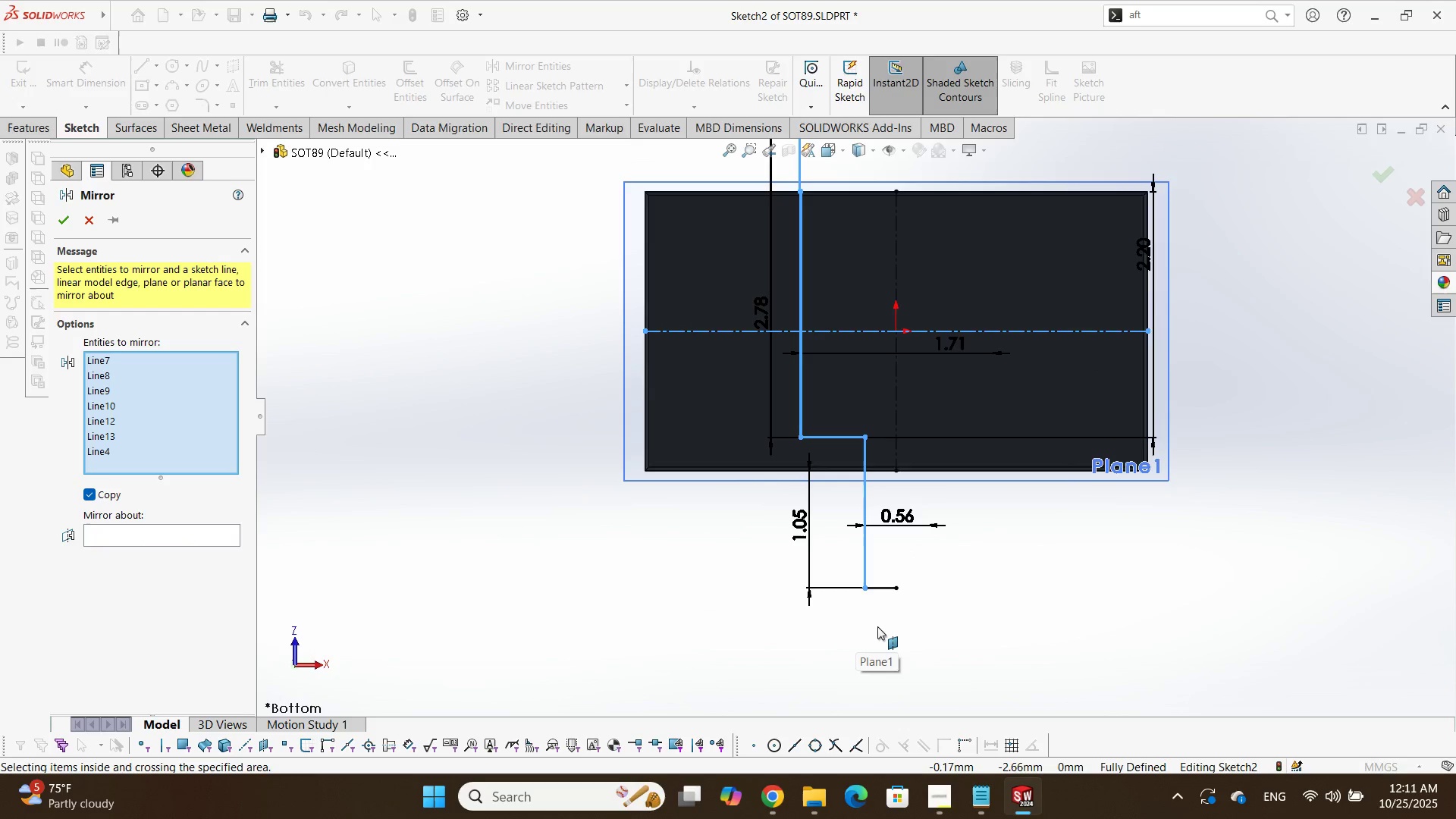 
hold_key(key=ControlLeft, duration=1.18)
left_click([879, 590])
 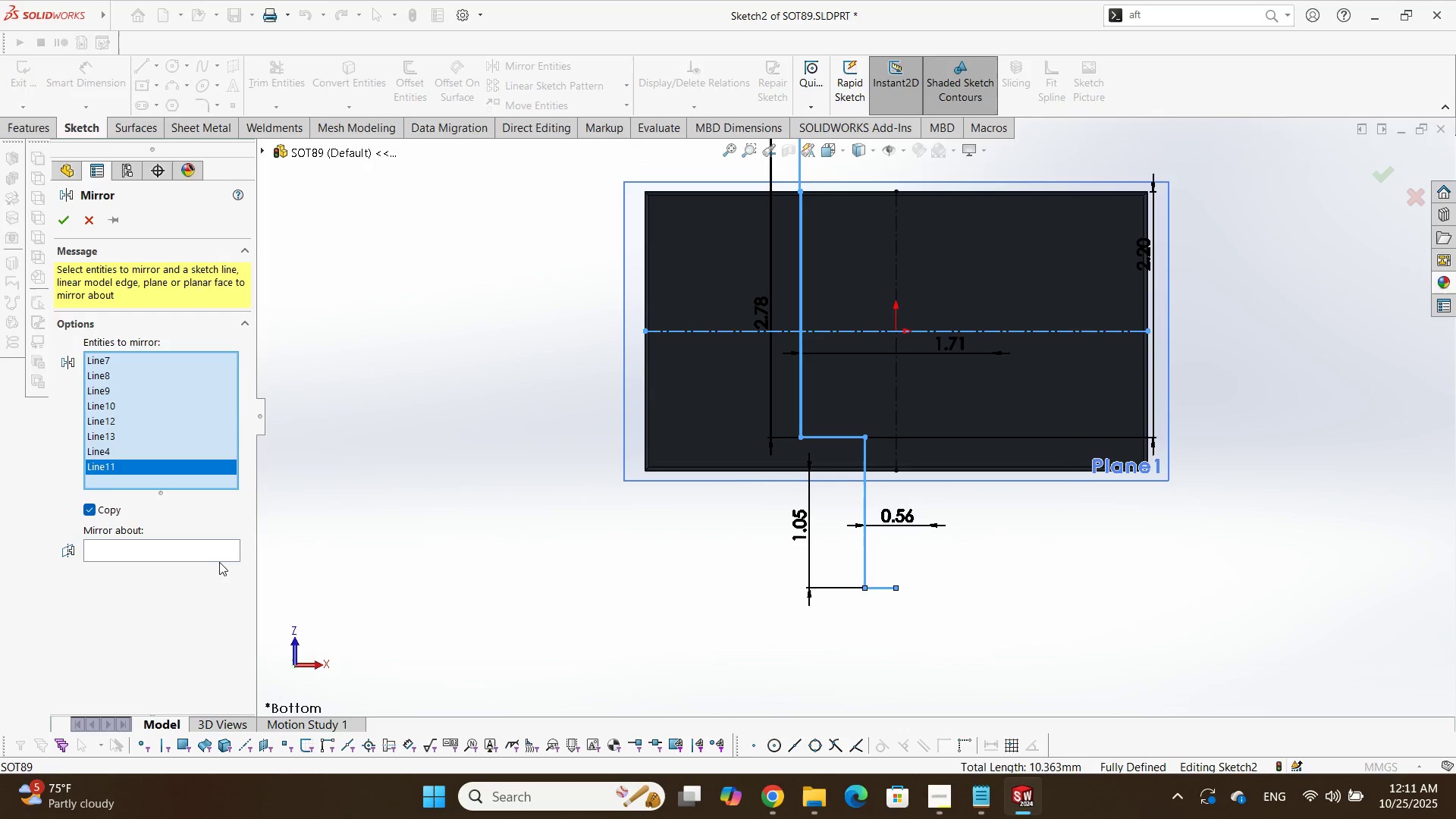 
double_click([215, 553])
 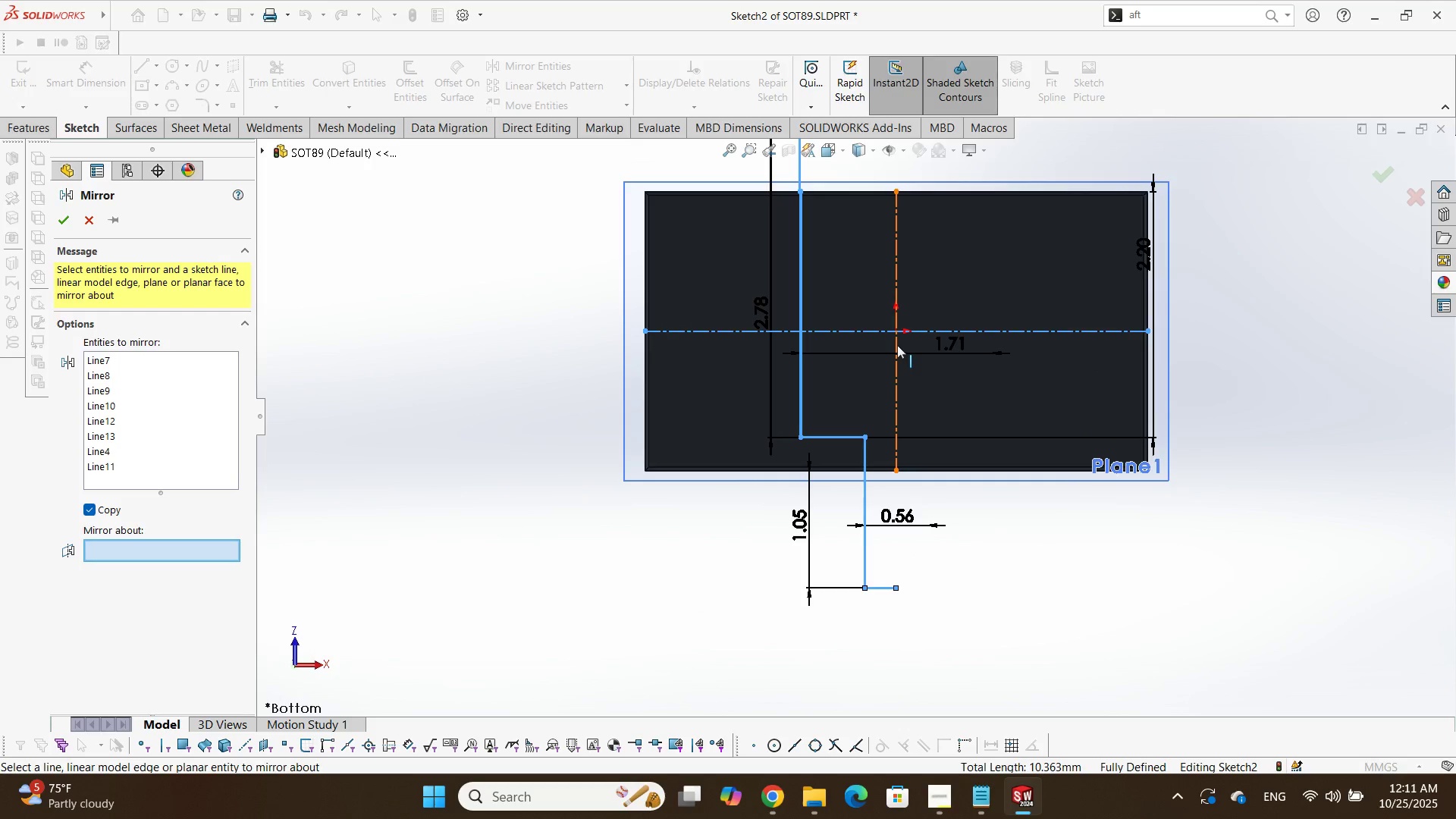 
left_click([897, 345])
 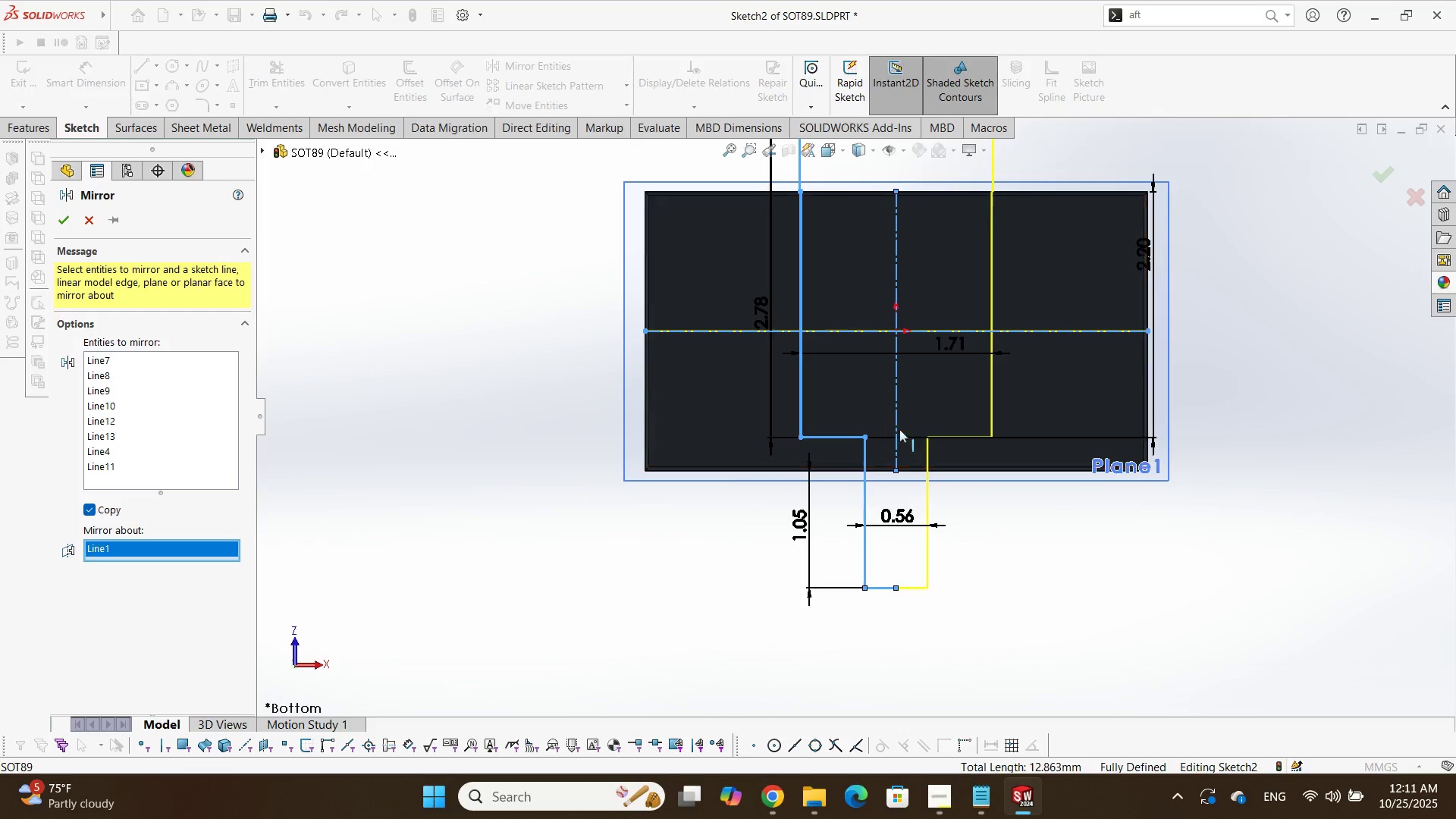 
scroll: coordinate [934, 372], scroll_direction: up, amount: 1.0
 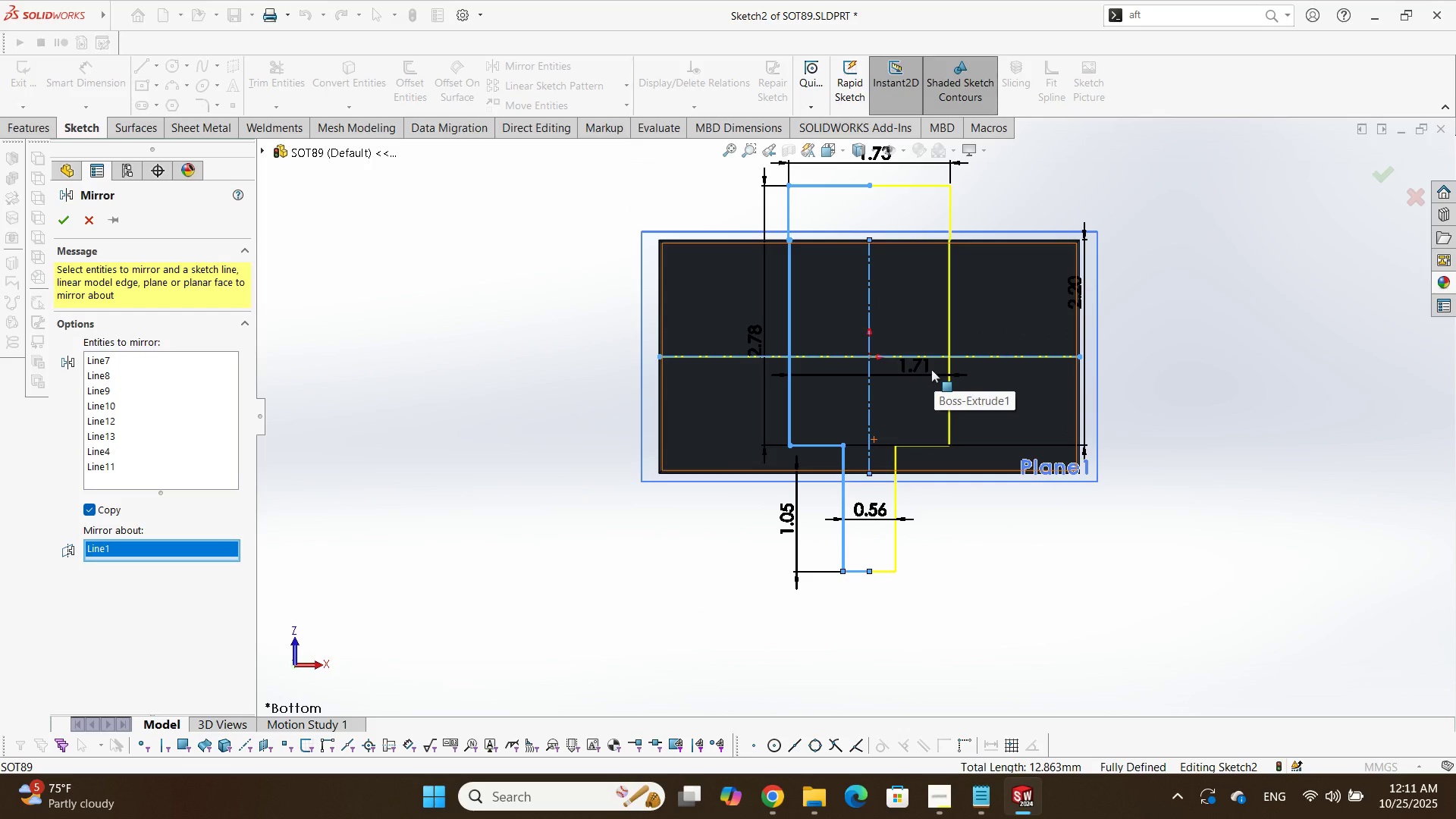 
key(Enter)
 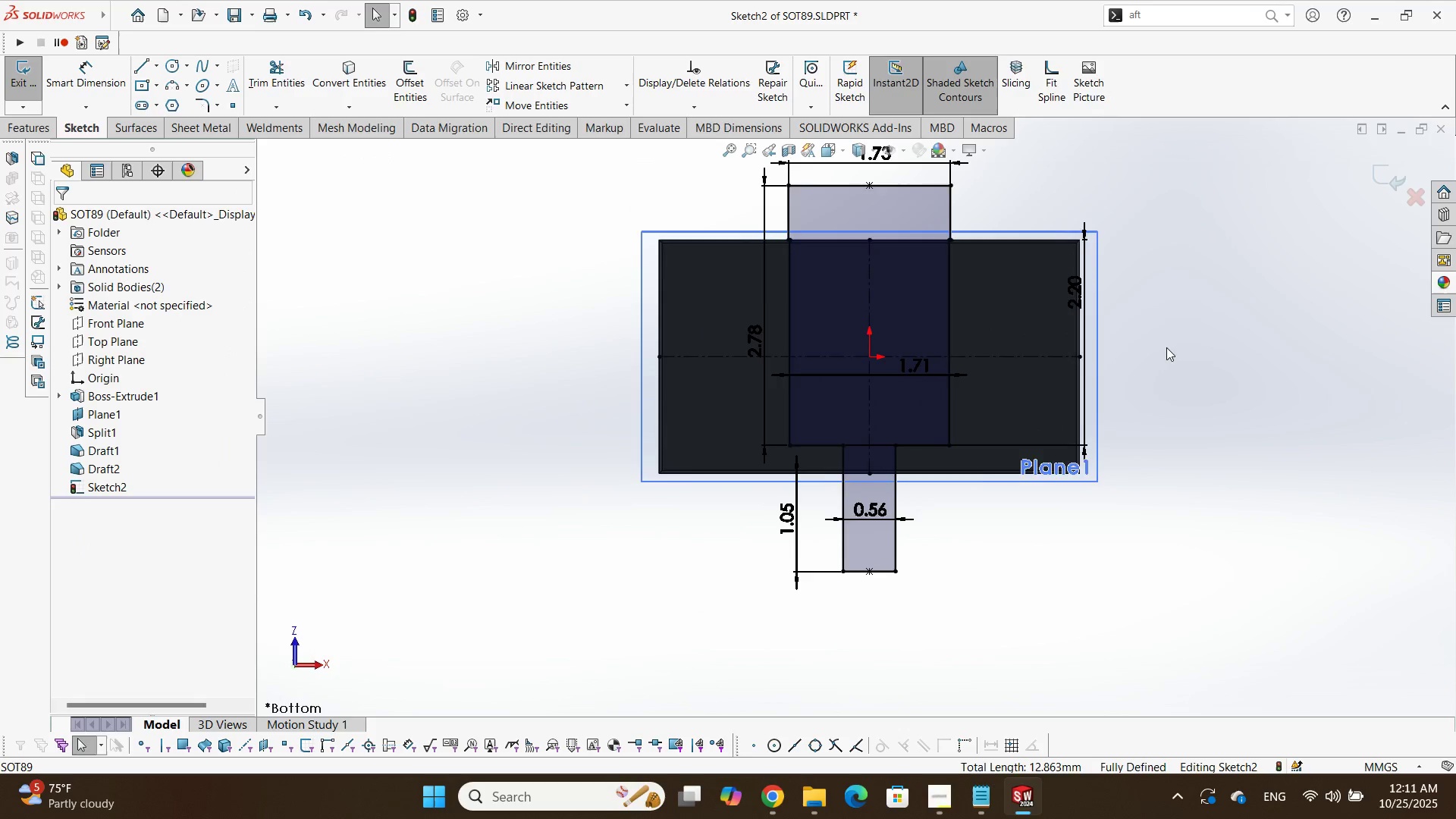 
scroll: coordinate [1167, 347], scroll_direction: up, amount: 1.0
 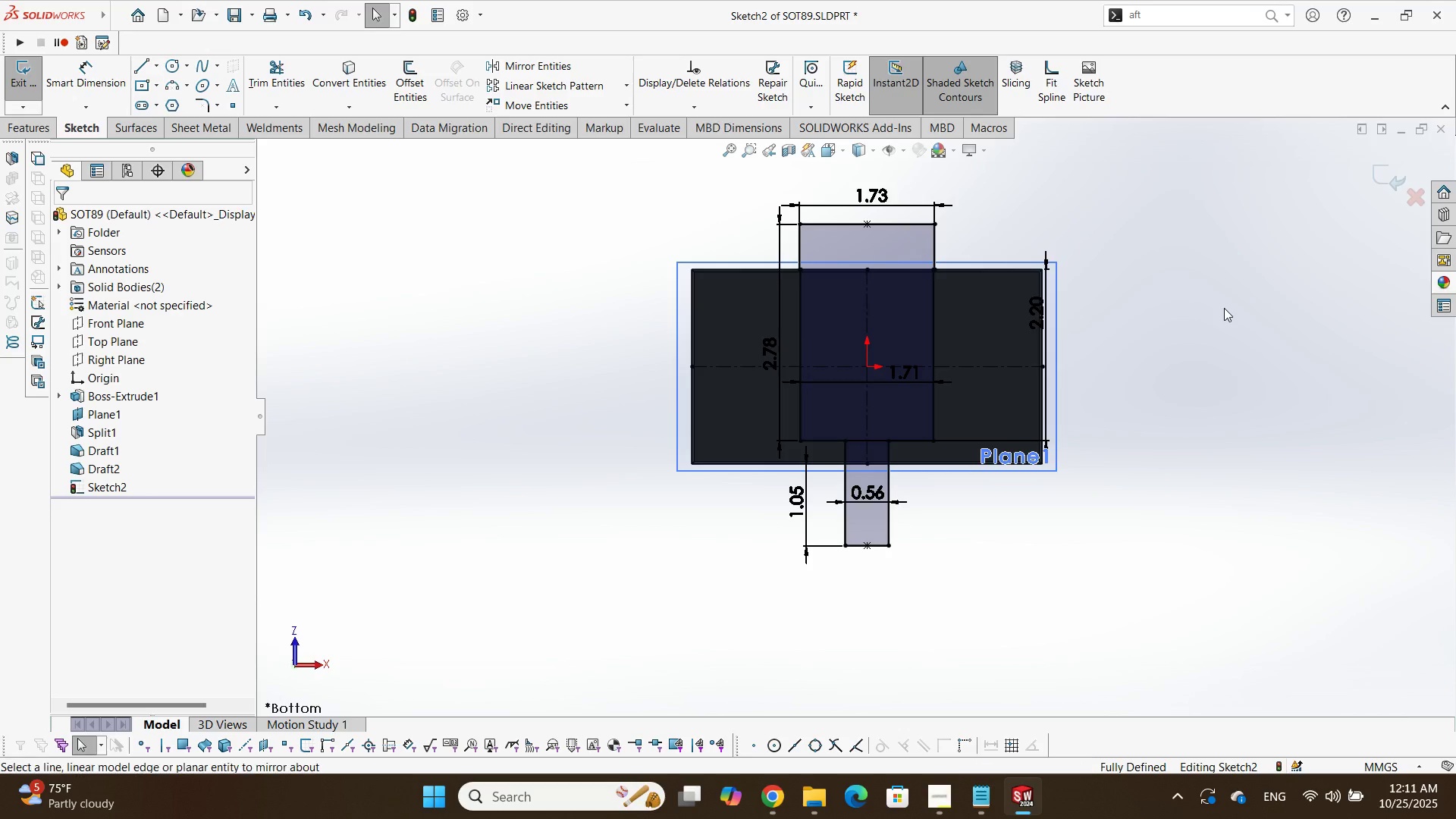 
left_click([1224, 308])
 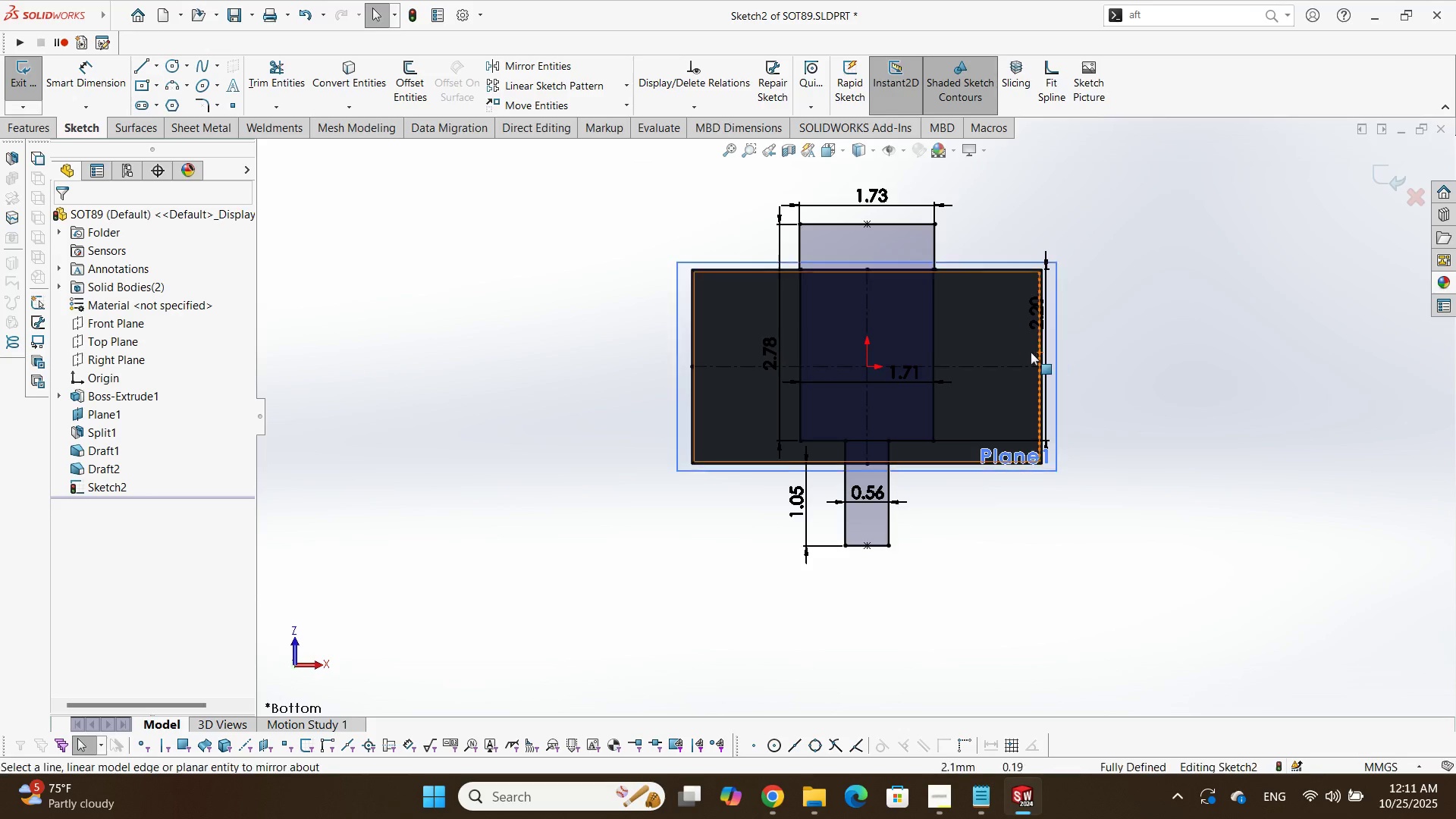 
scroll: coordinate [1031, 352], scroll_direction: down, amount: 1.0
 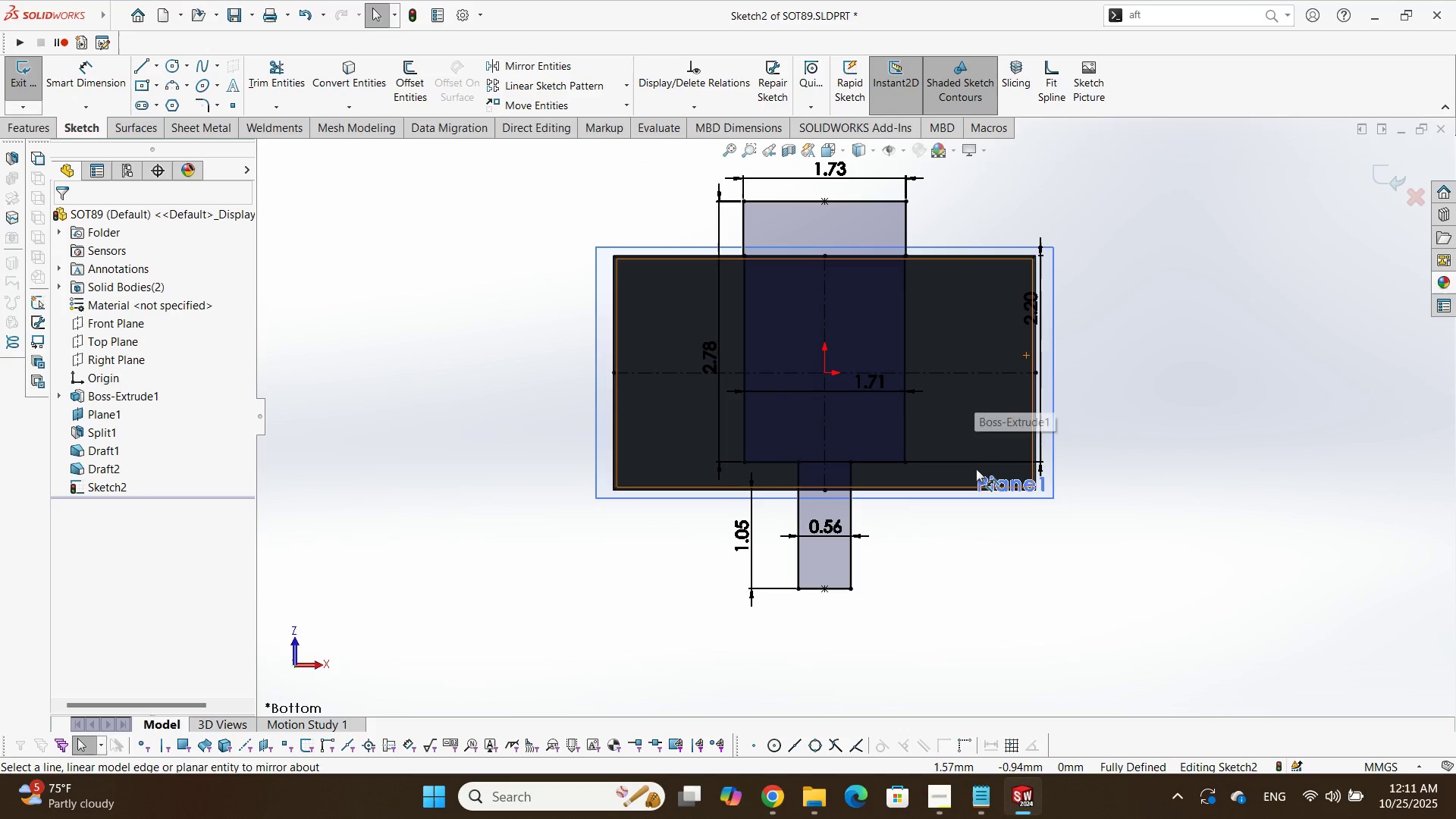 
key(Alt+AltLeft)
 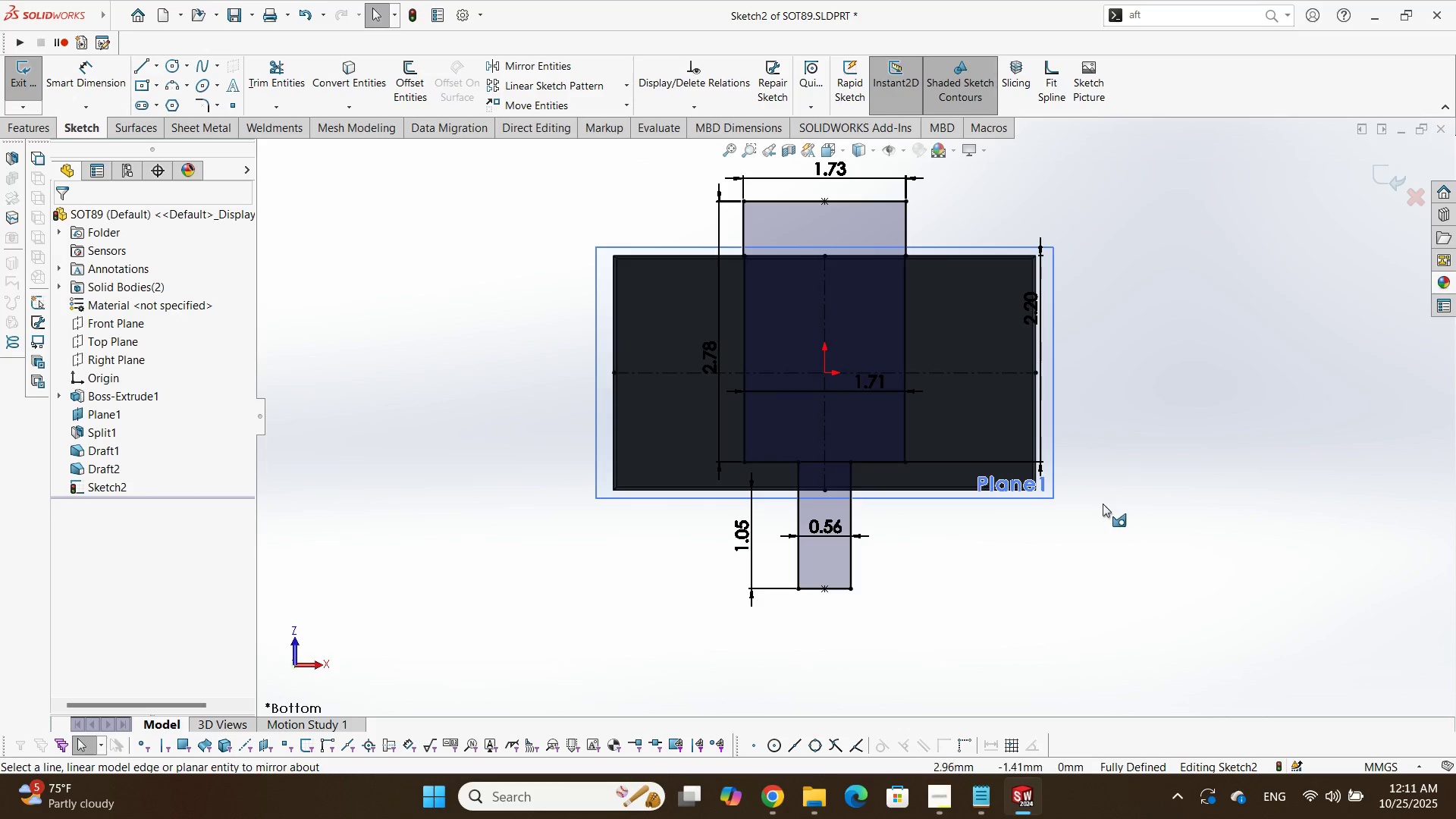 
key(Alt+Tab)
 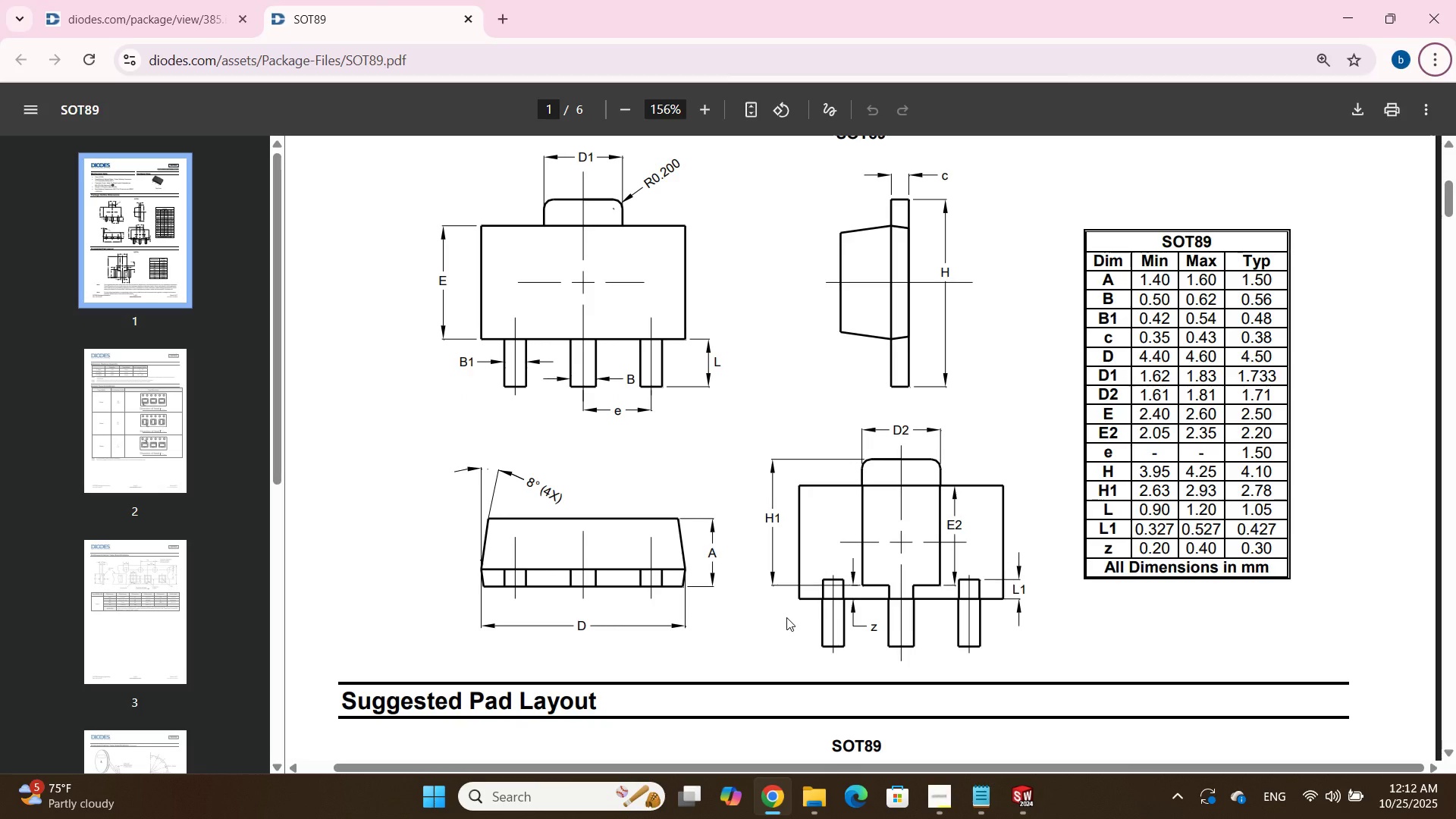 
wait(9.76)
 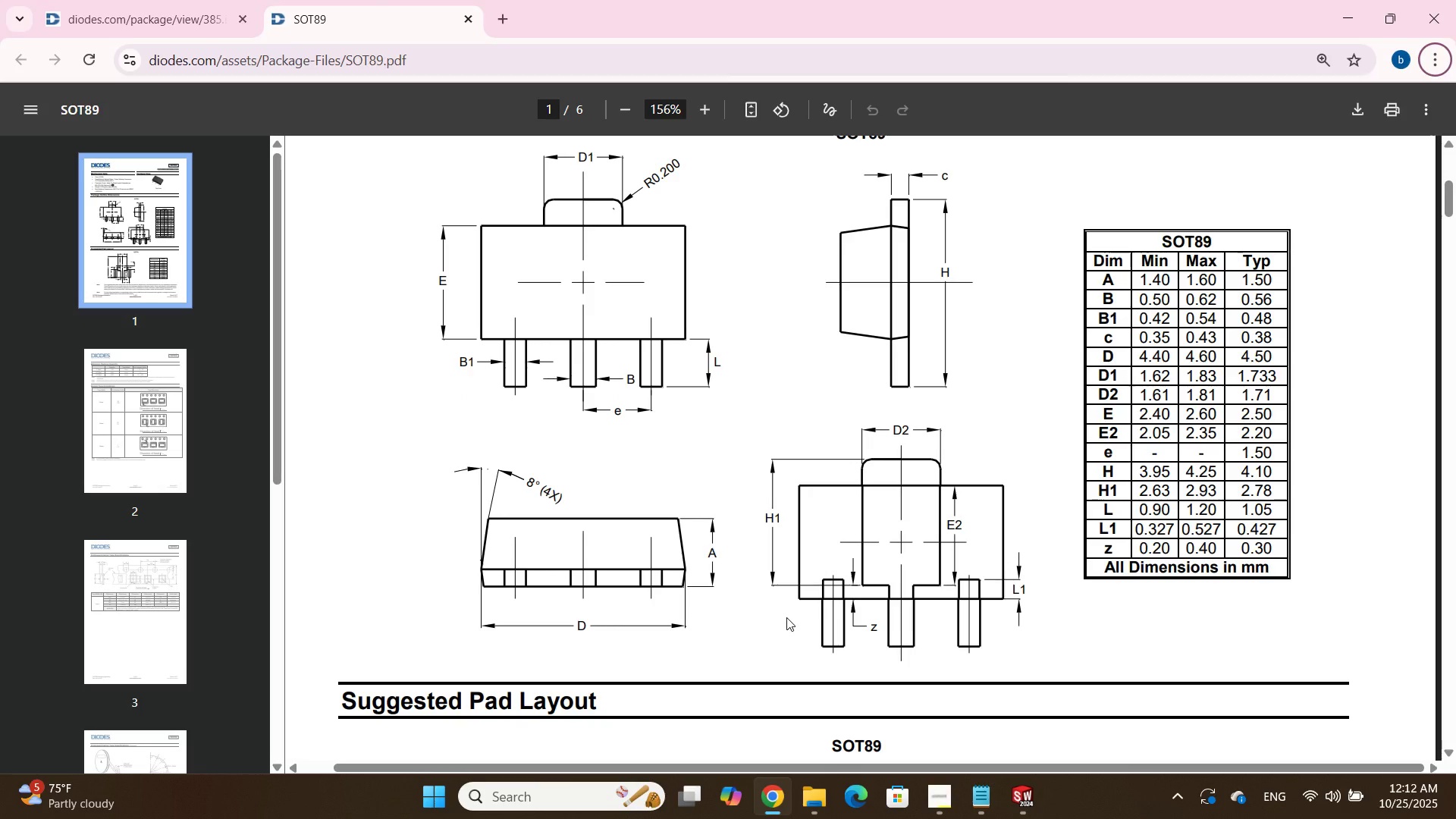 
key(Alt+AltLeft)
 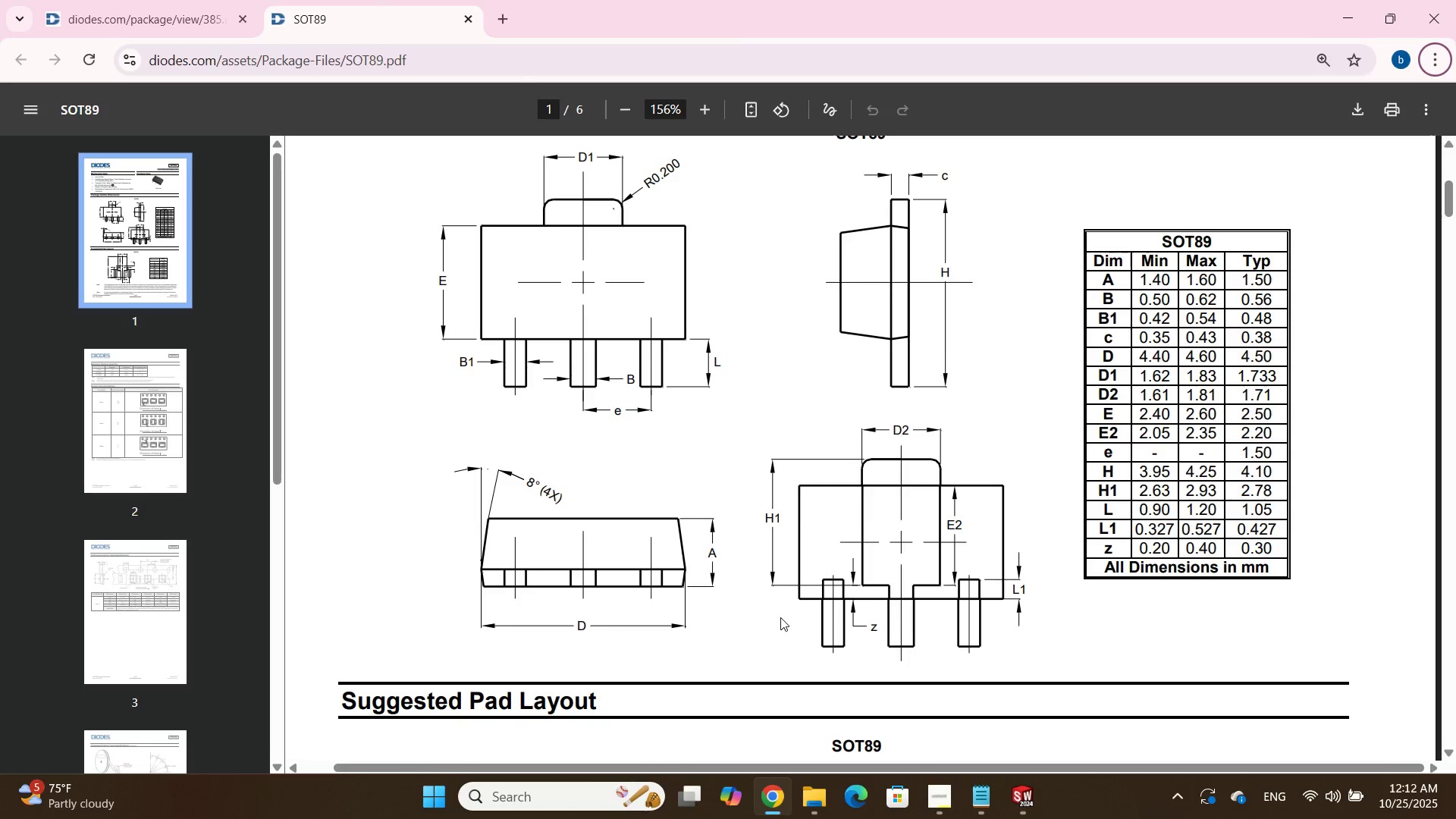 
key(Alt+Tab)
 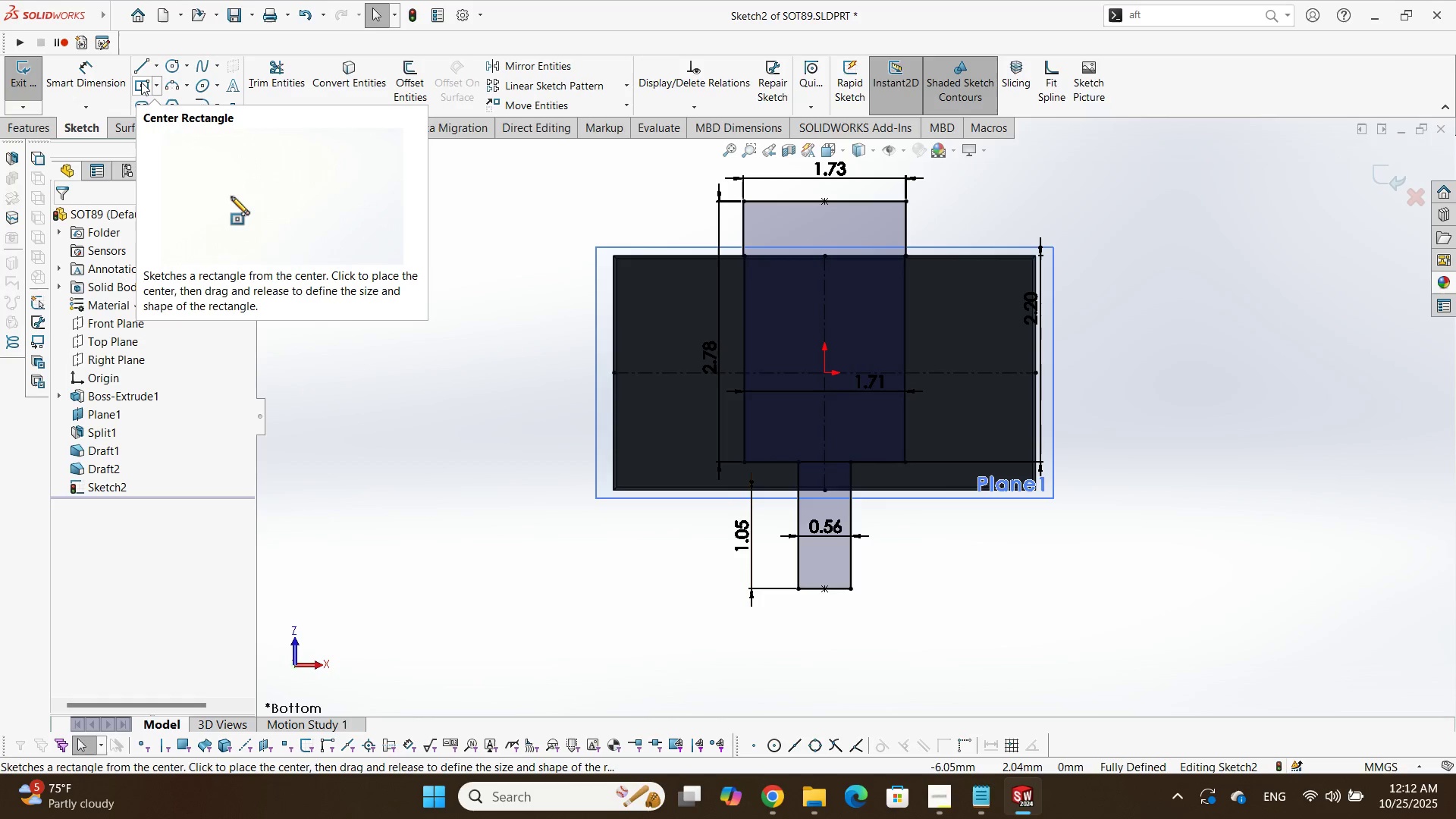 
left_click([159, 89])
 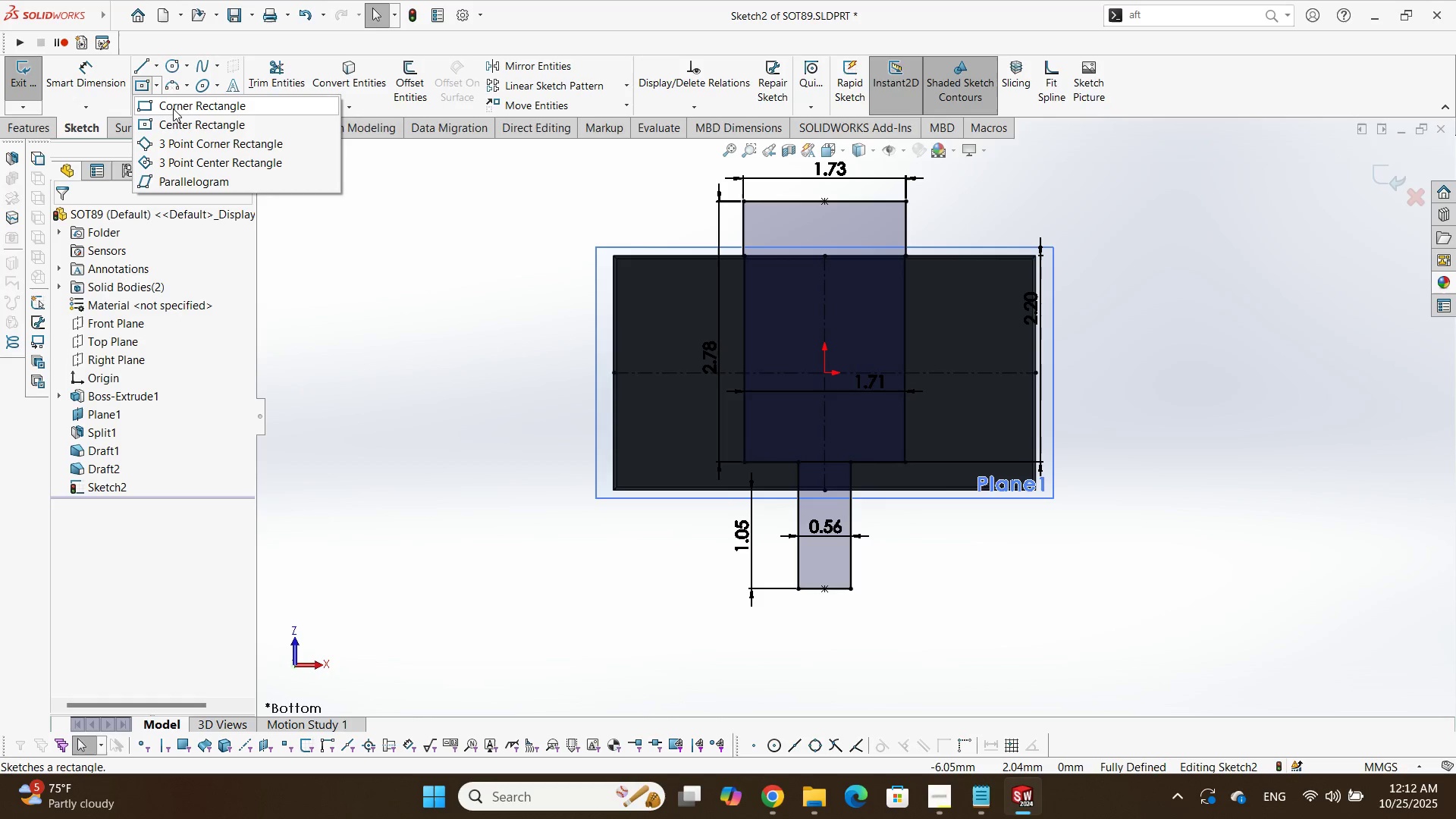 
left_click([173, 108])
 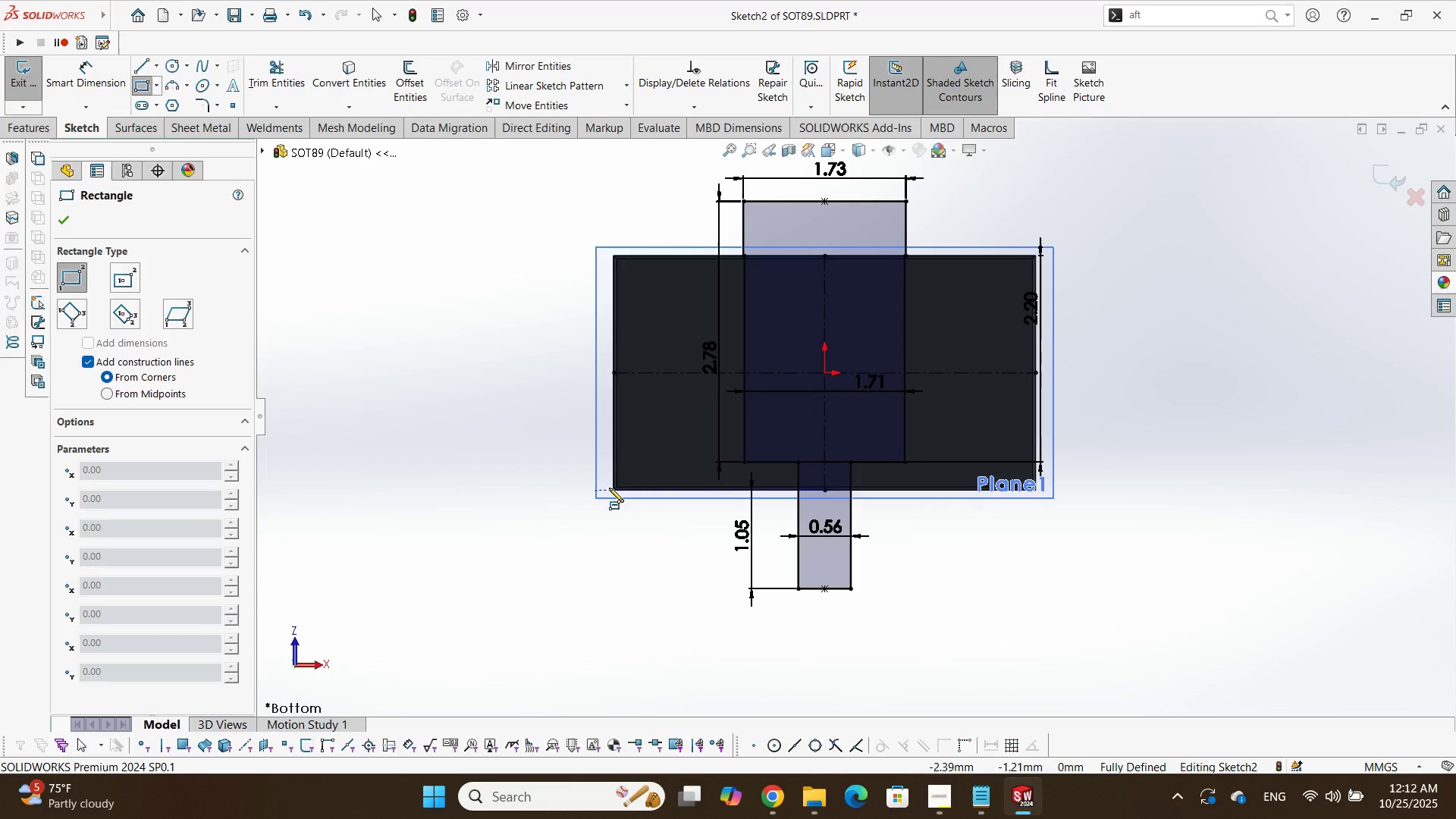 
scroll: coordinate [723, 494], scroll_direction: down, amount: 3.0
 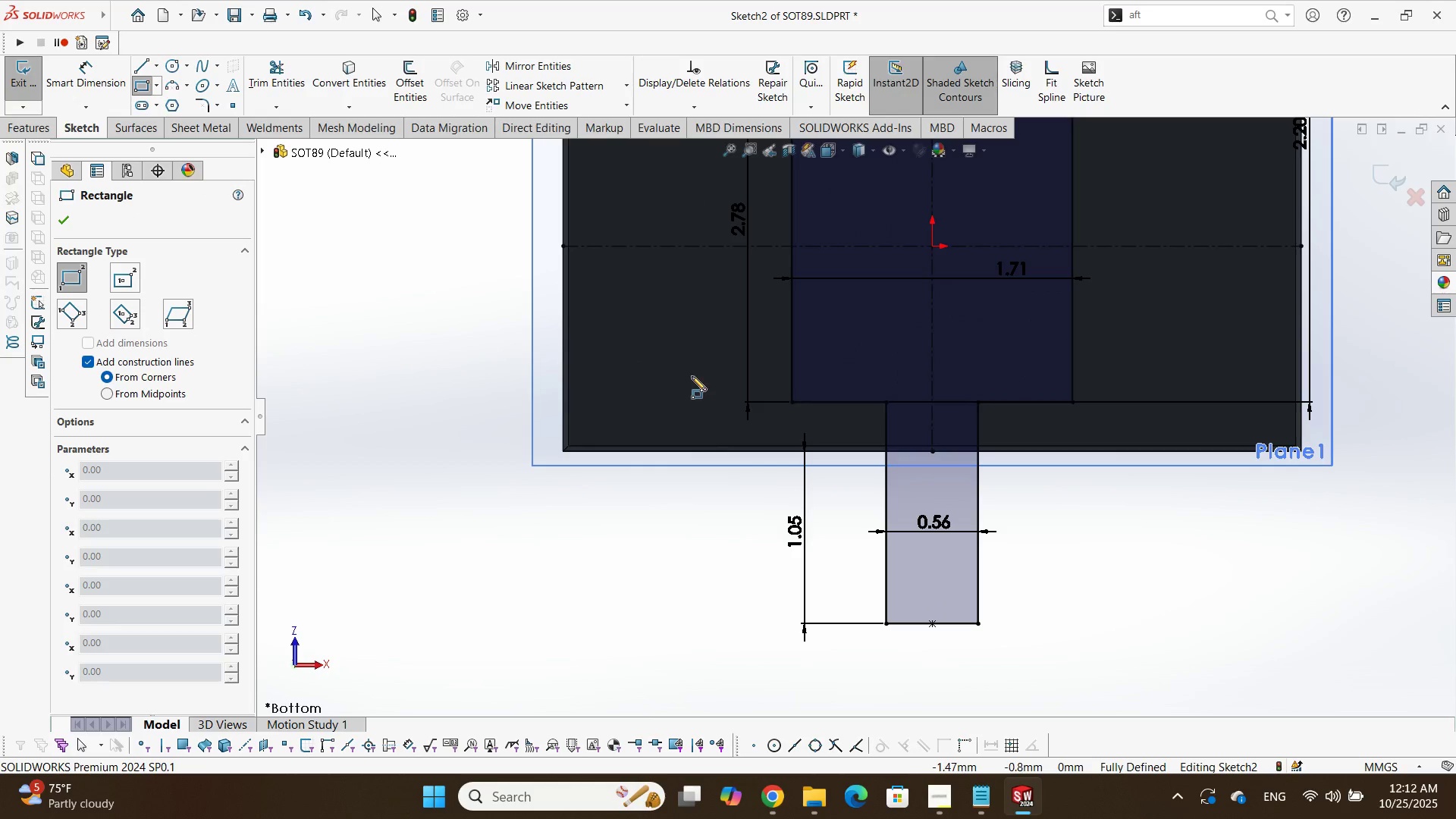 
scroll: coordinate [692, 375], scroll_direction: up, amount: 1.0
 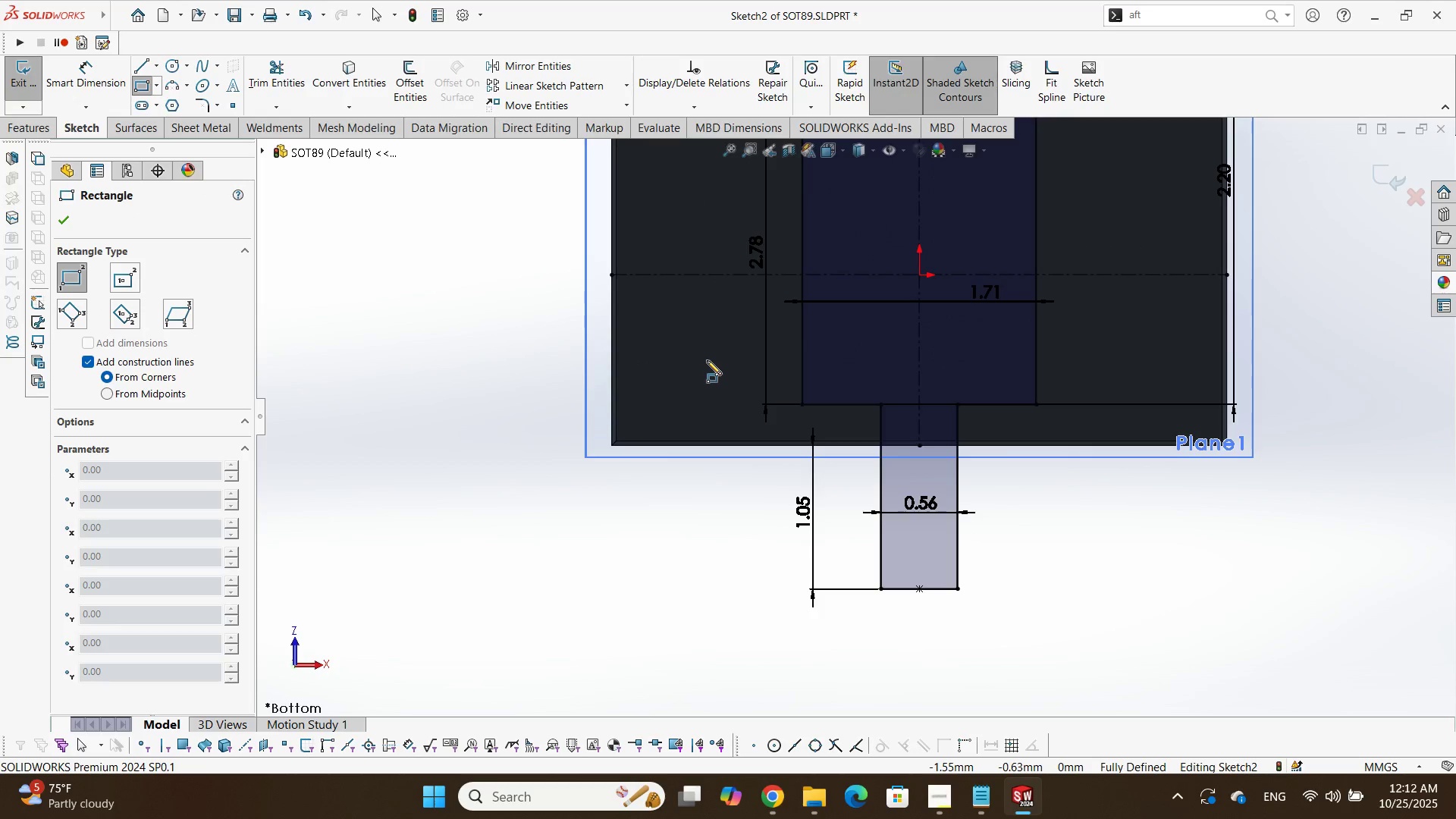 
left_click([707, 360])
 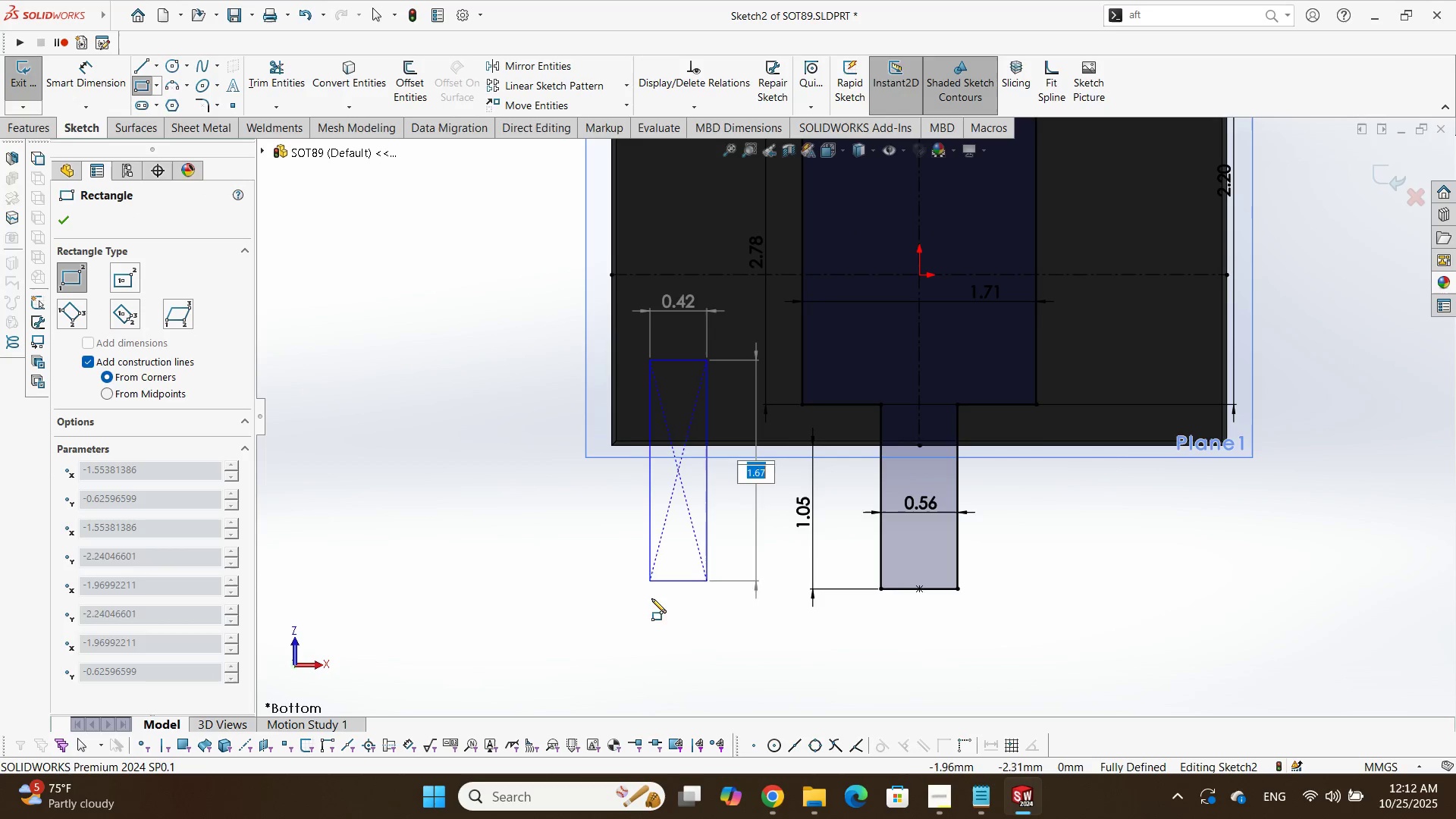 
left_click([653, 613])
 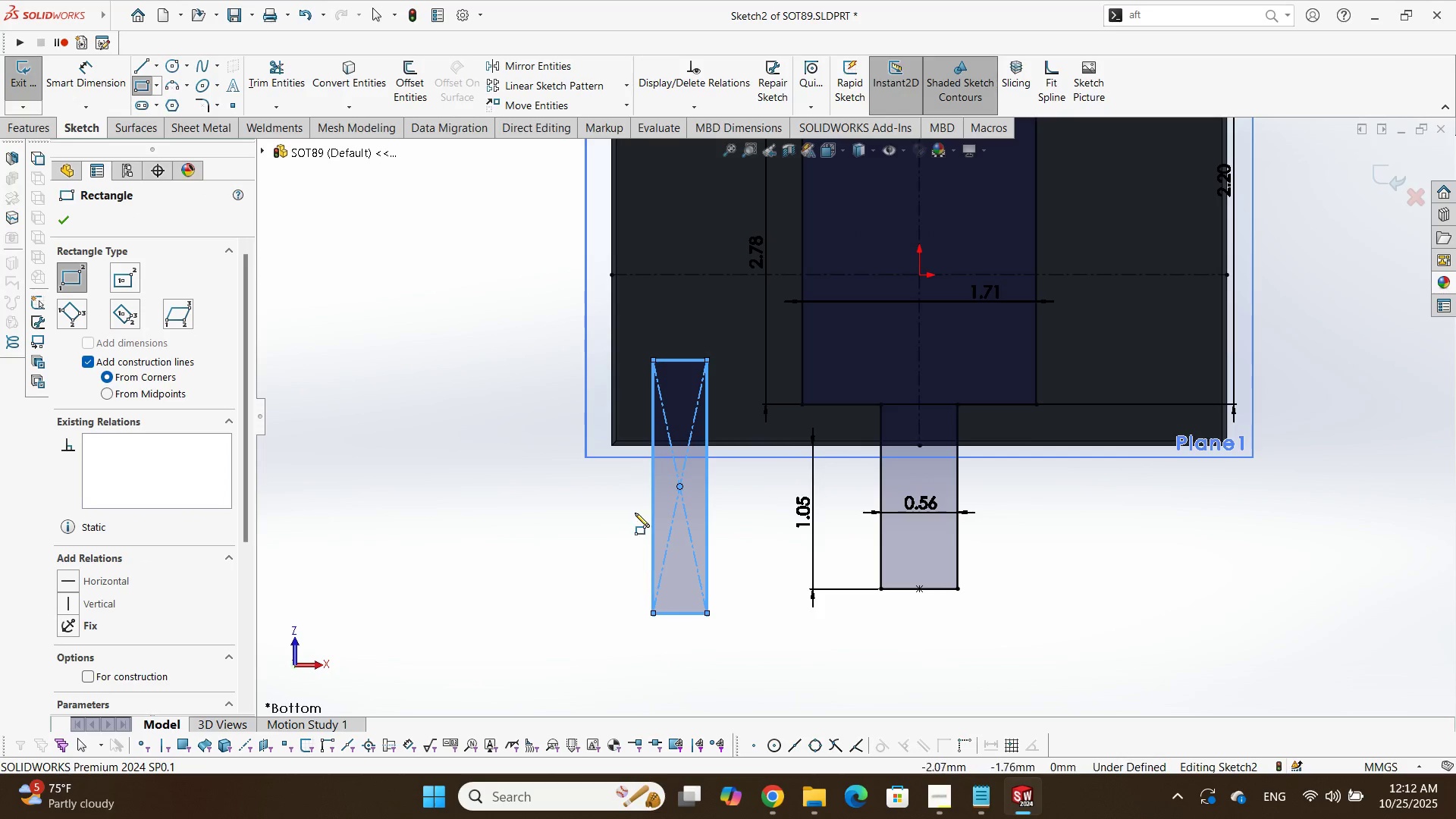 
key(Escape)
 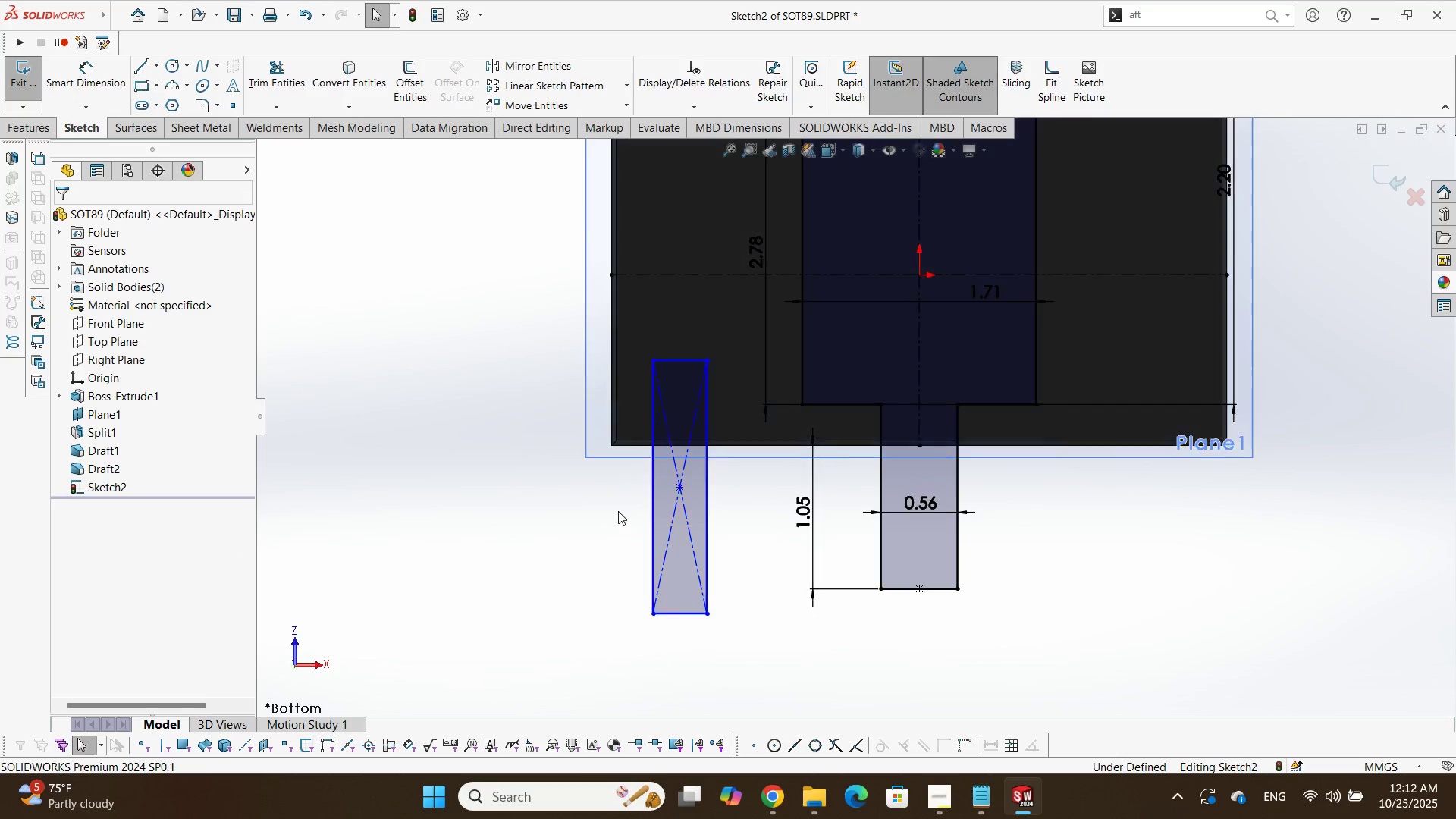 
left_click([618, 511])
 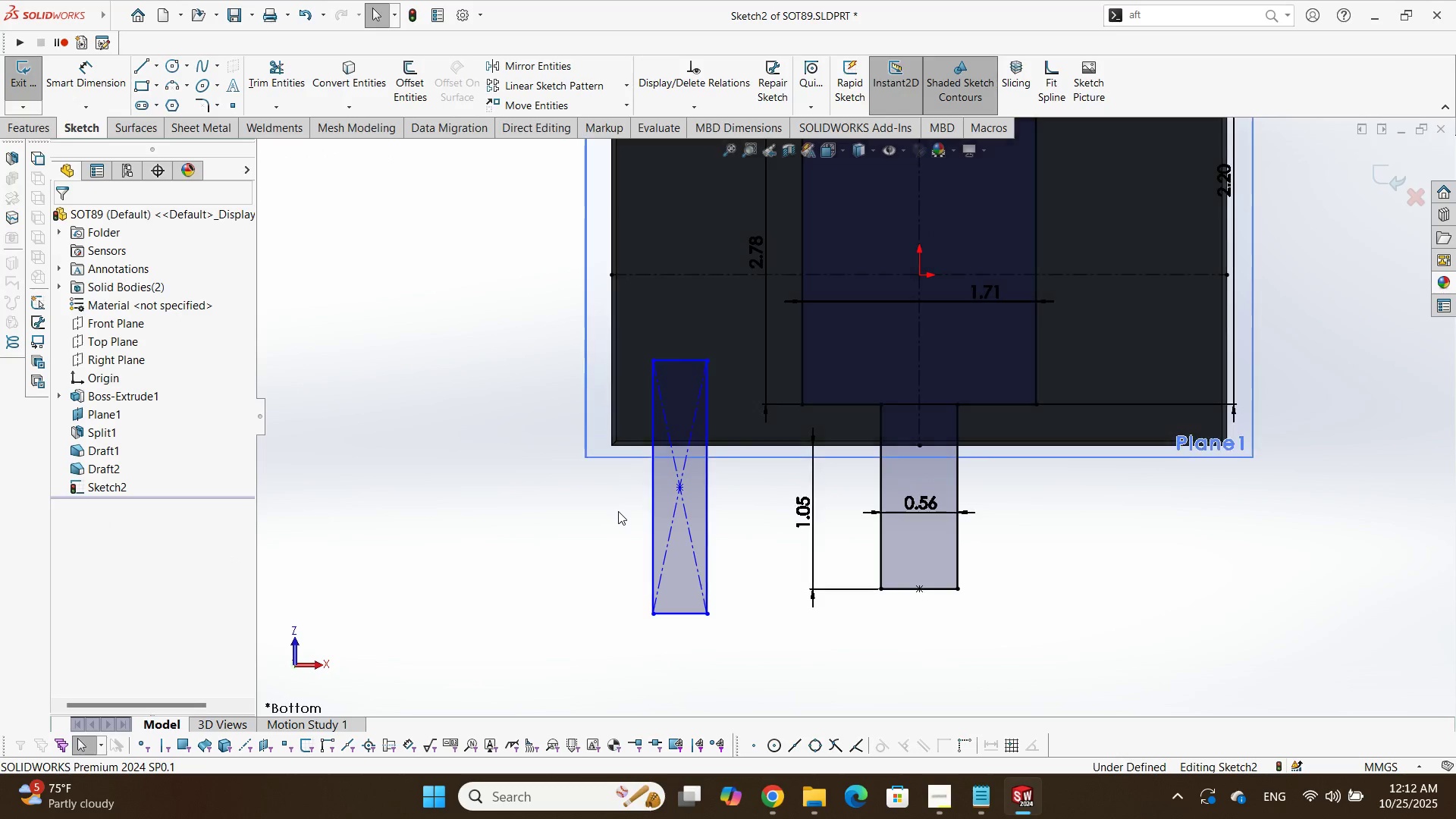 
key(Alt+AltLeft)
 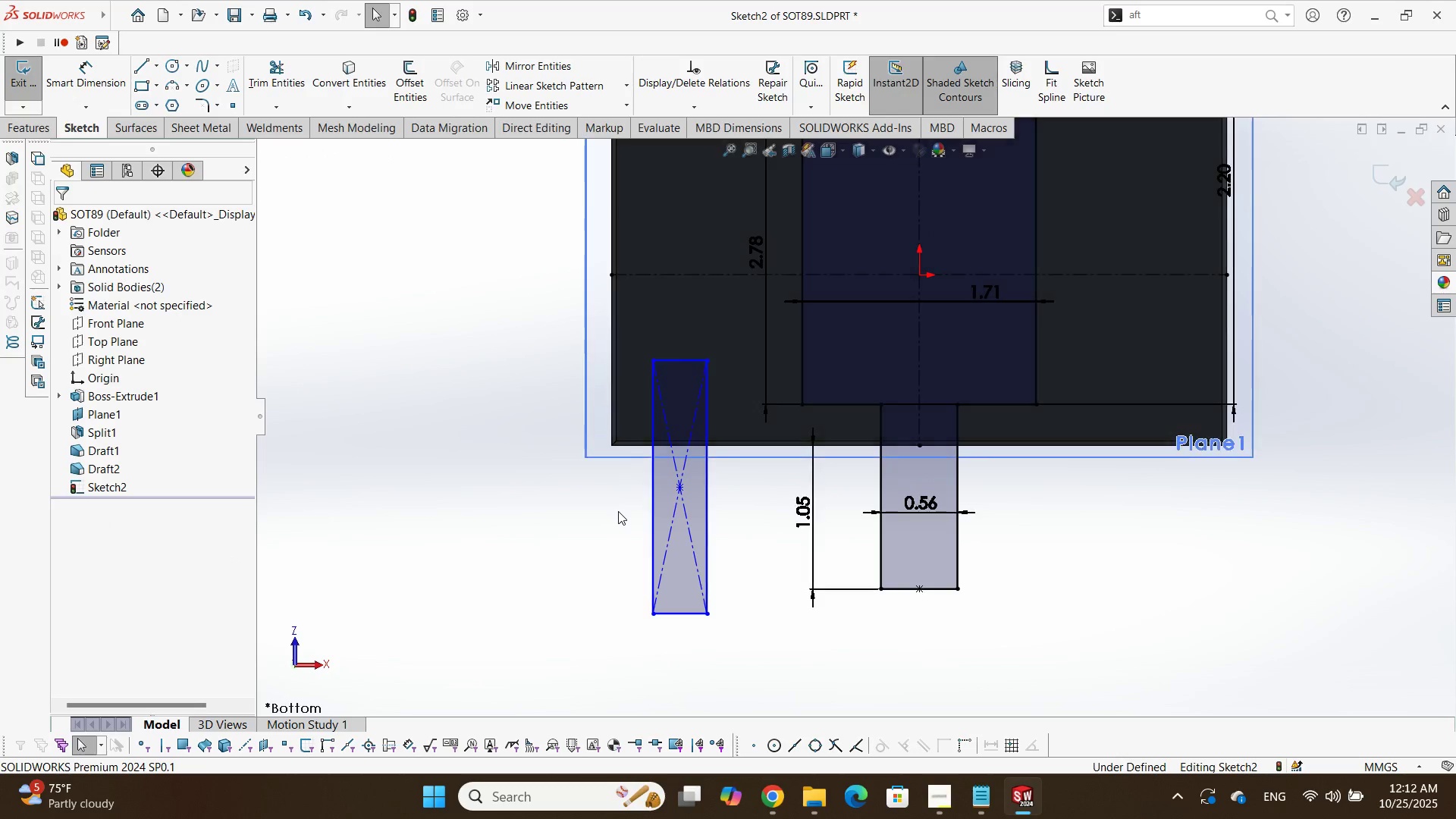 
key(Alt+Tab)
 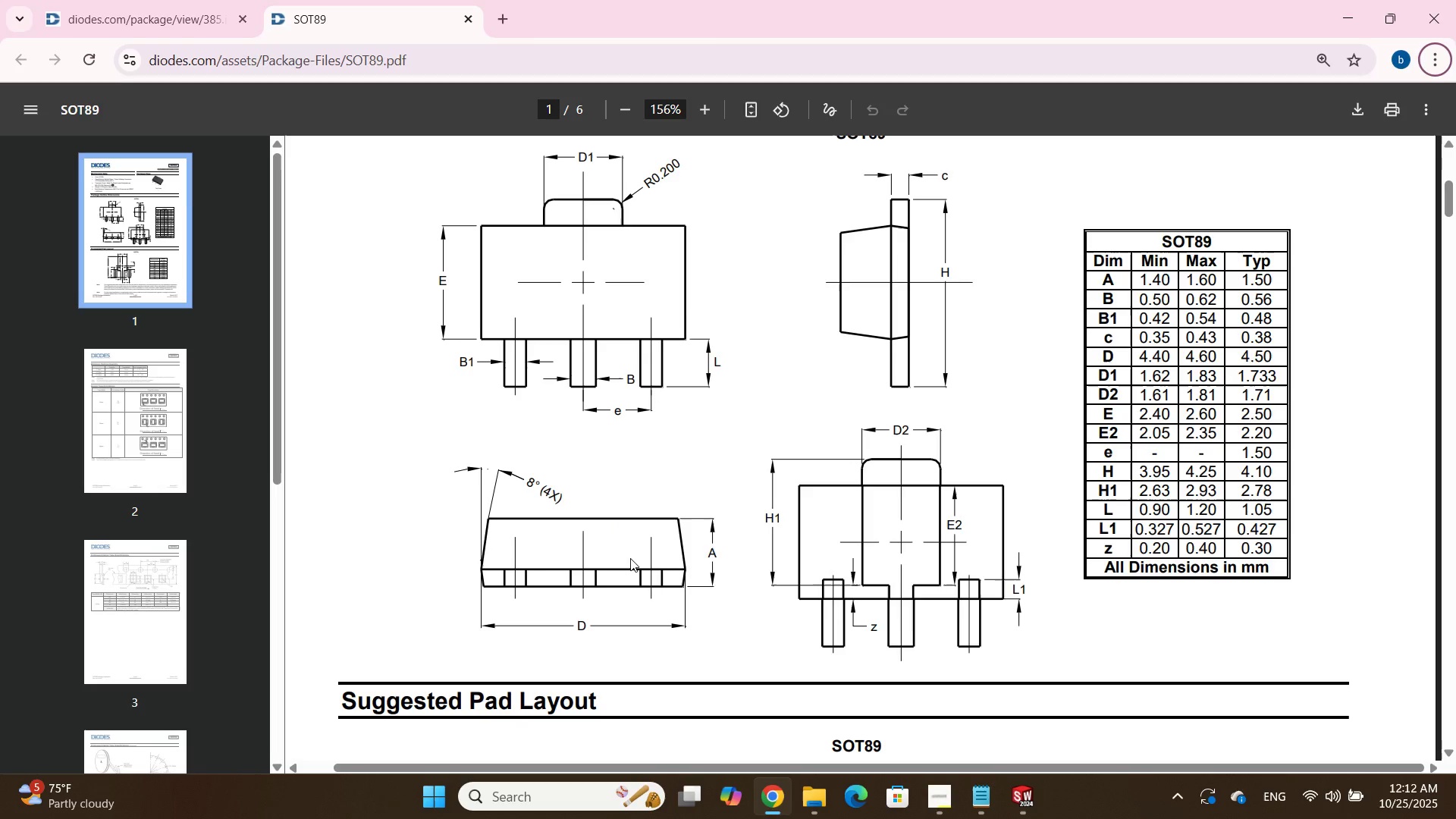 
key(Alt+AltLeft)
 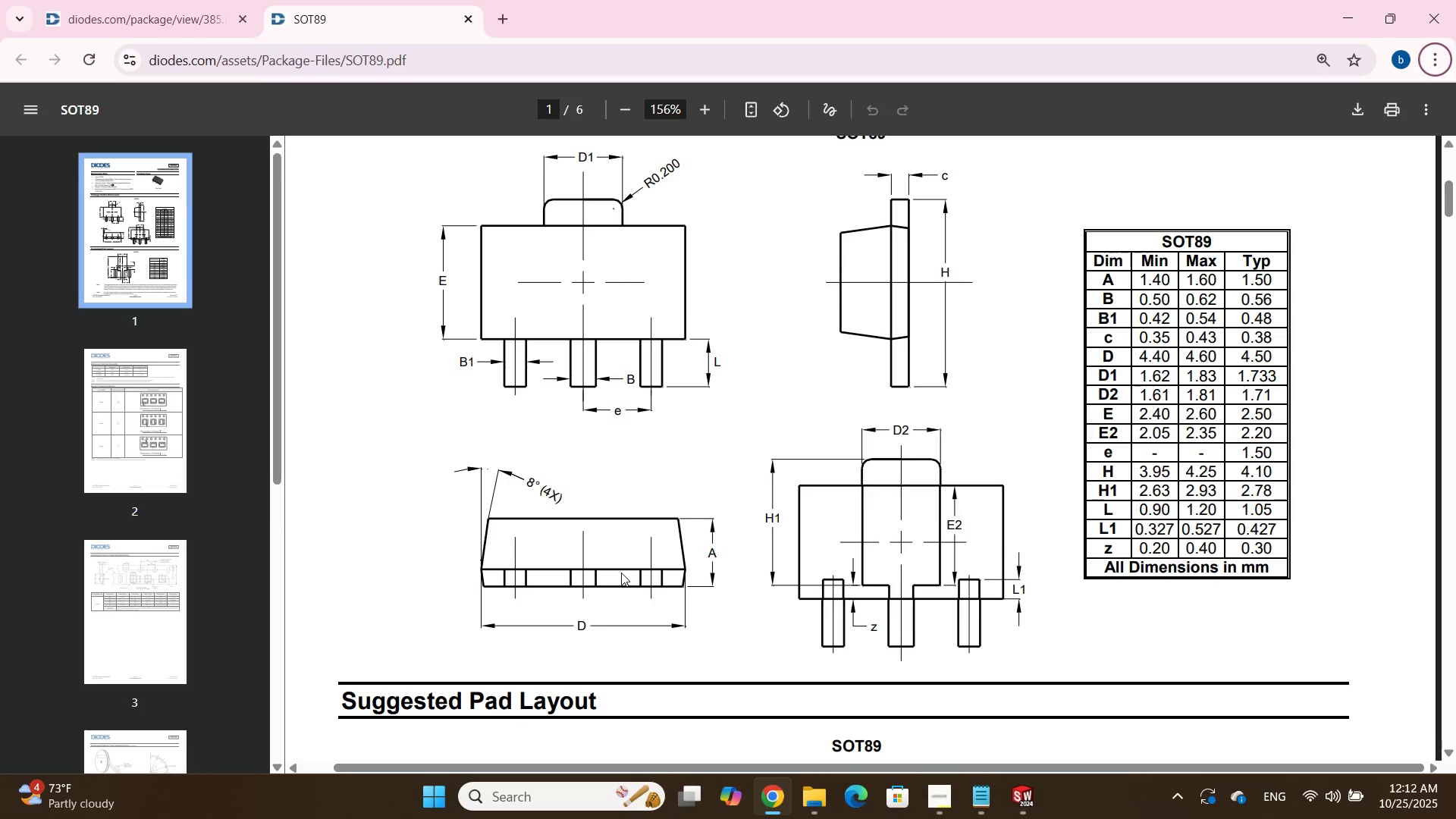 
key(Alt+Tab)
 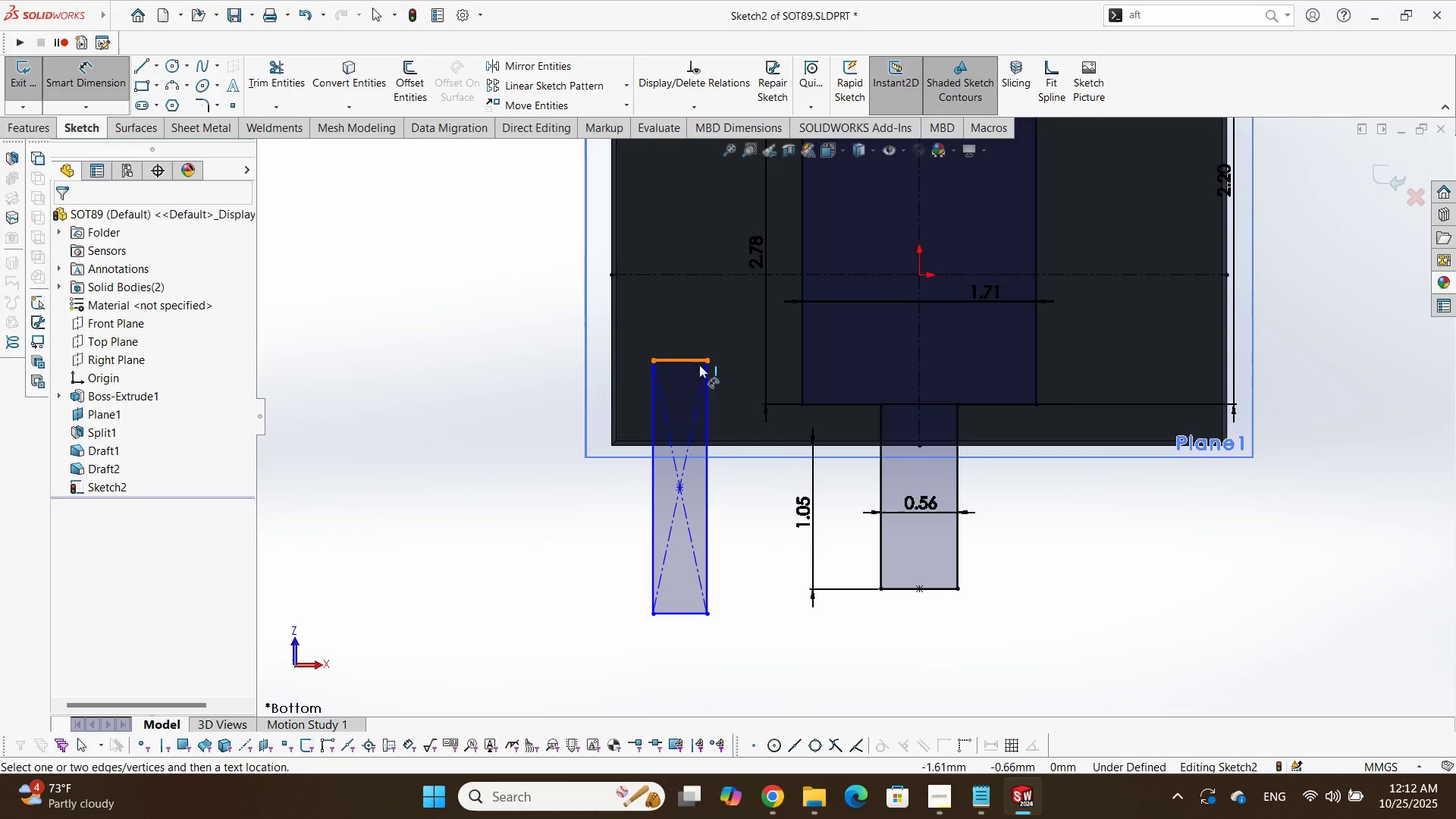 
left_click([685, 365])
 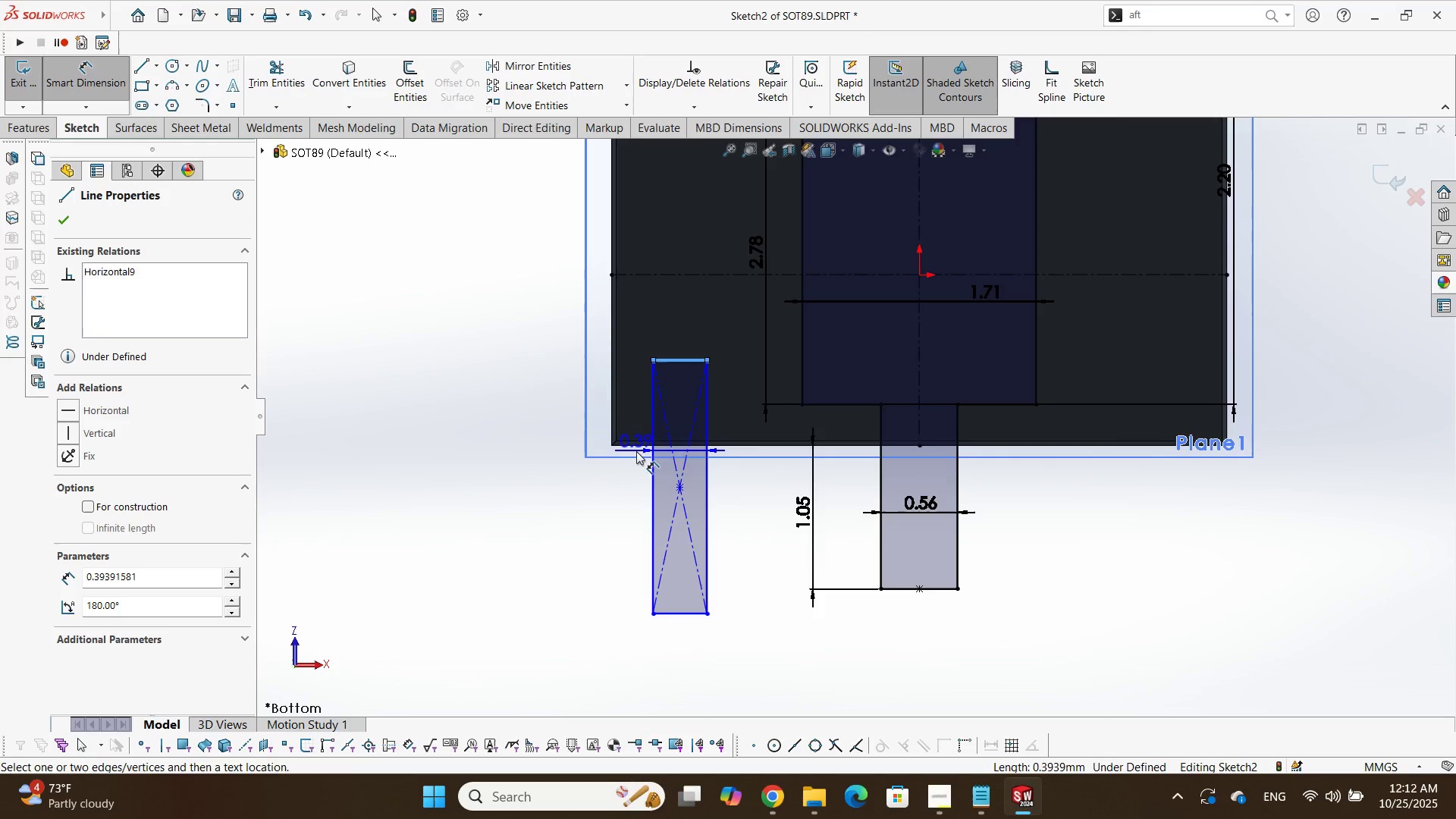 
scroll: coordinate [639, 446], scroll_direction: down, amount: 2.0
 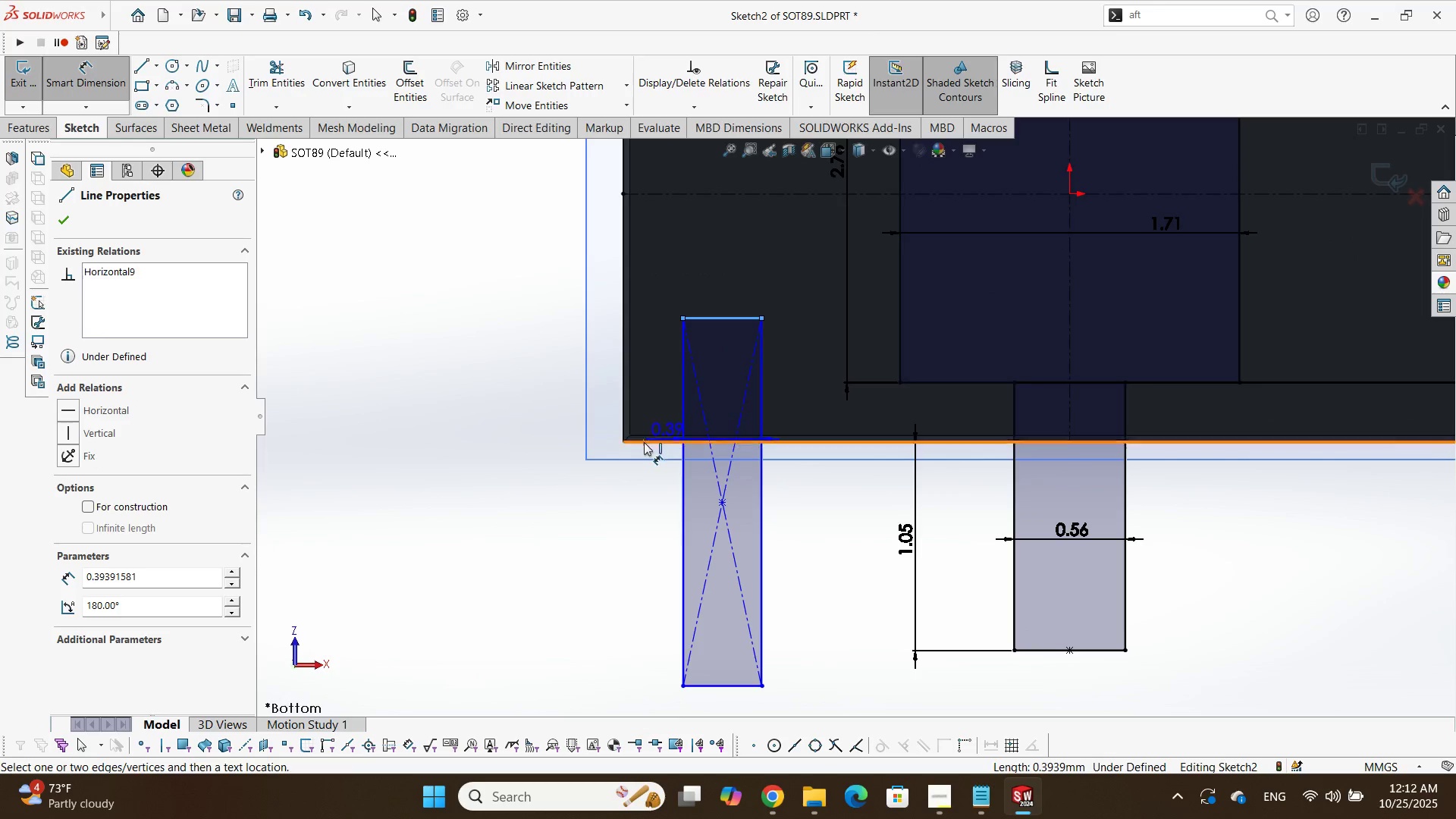 
wait(5.39)
 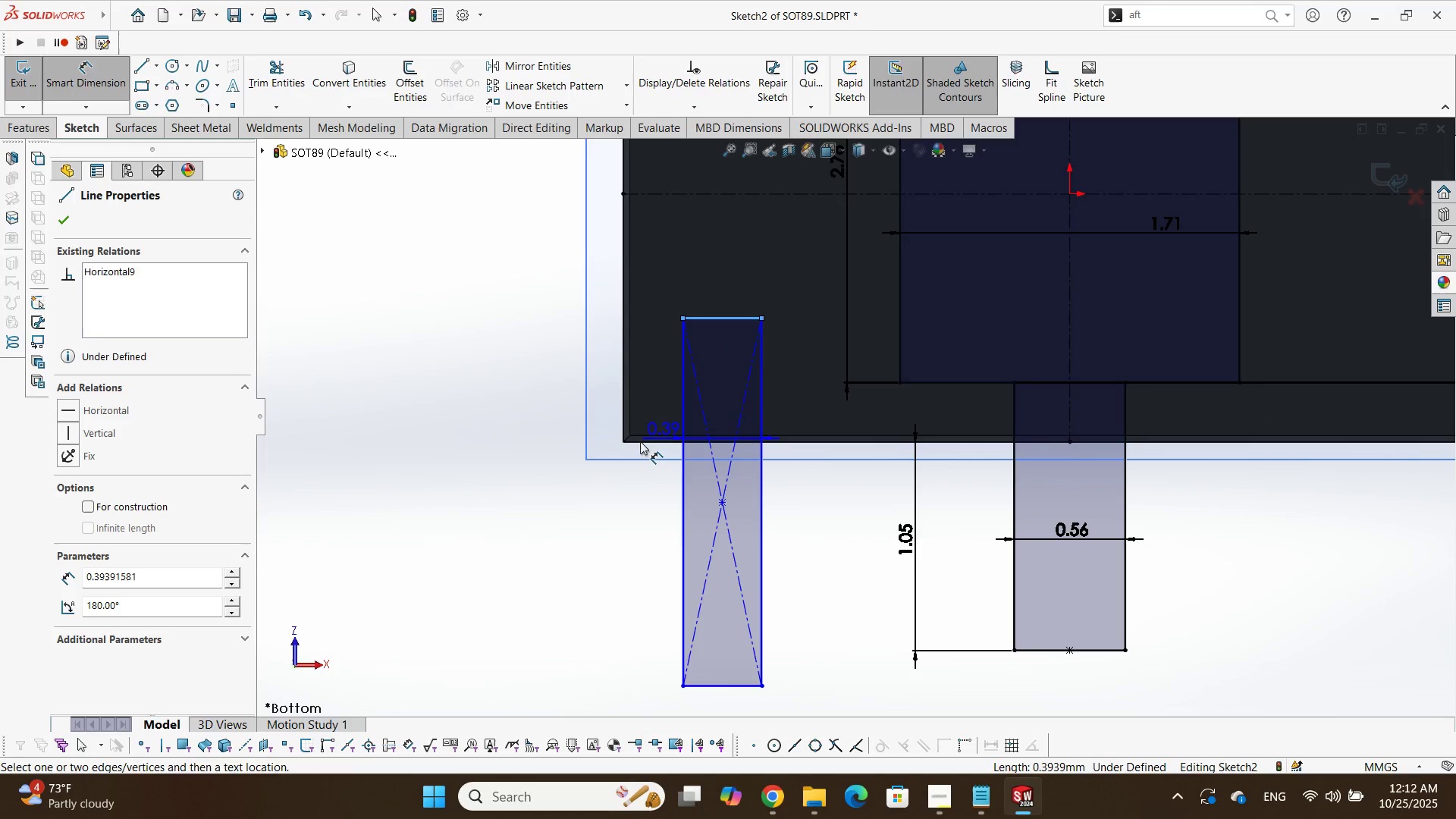 
left_click([641, 442])
 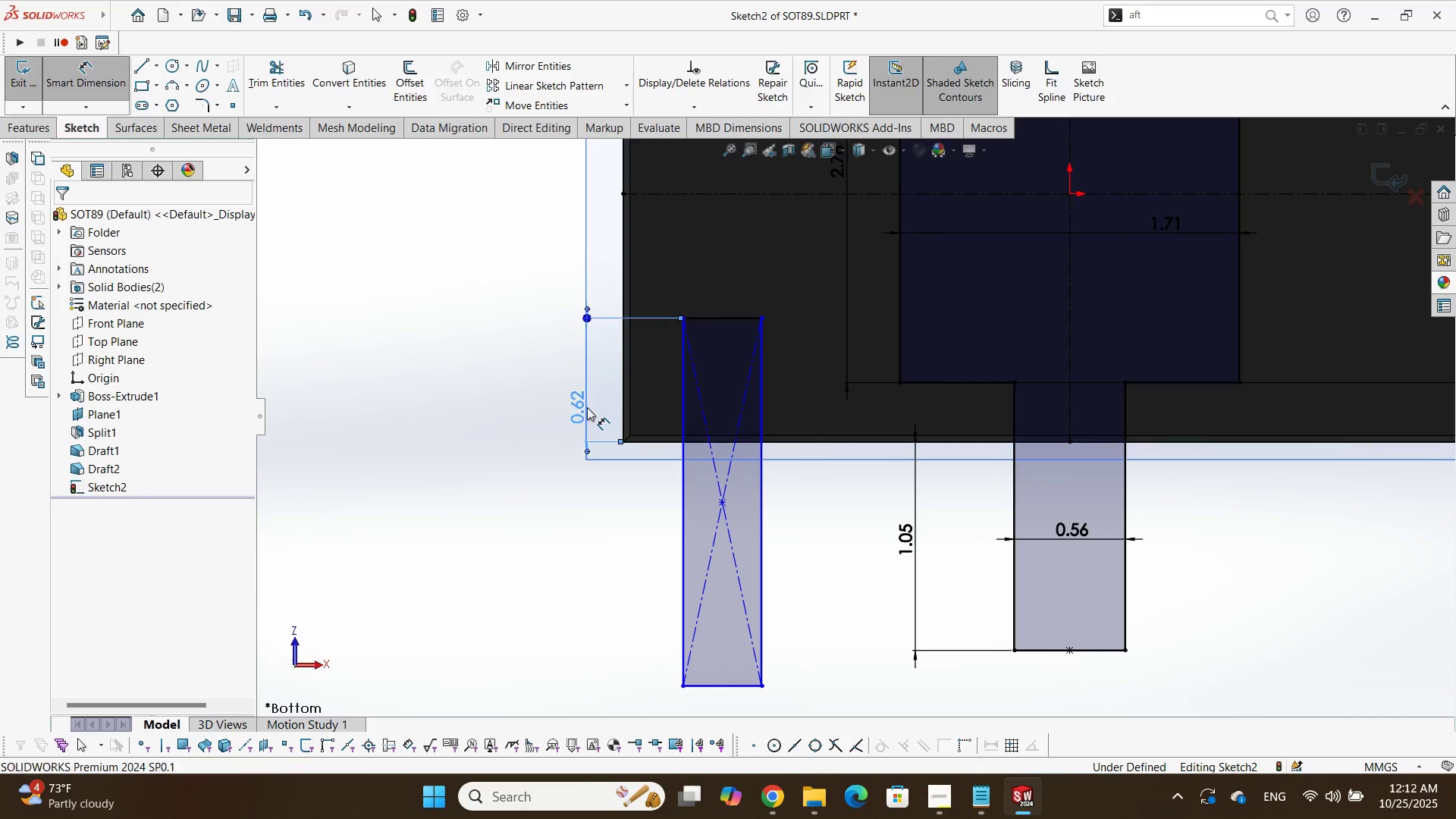 
double_click([587, 407])
 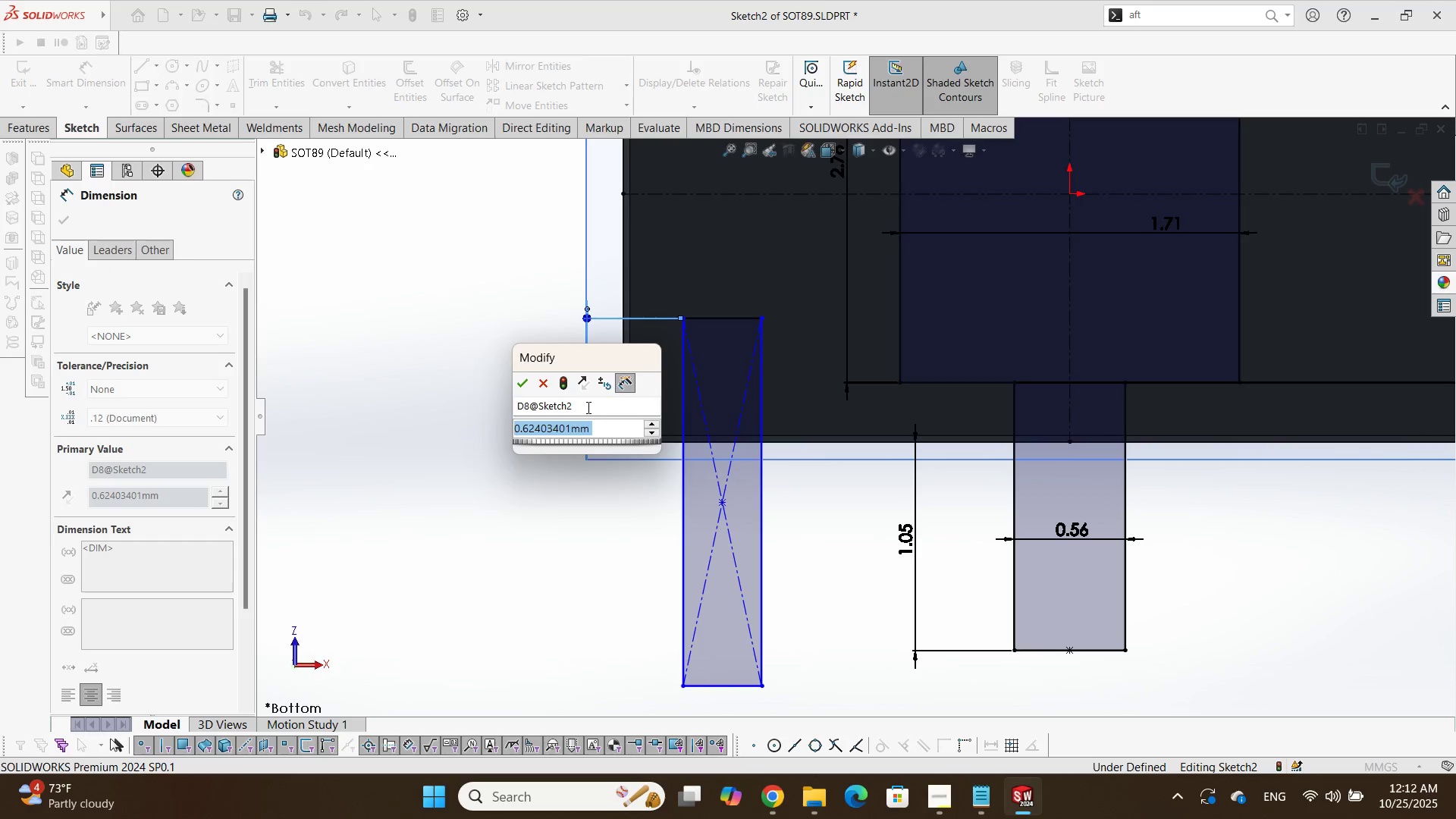 
key(Numpad0)
 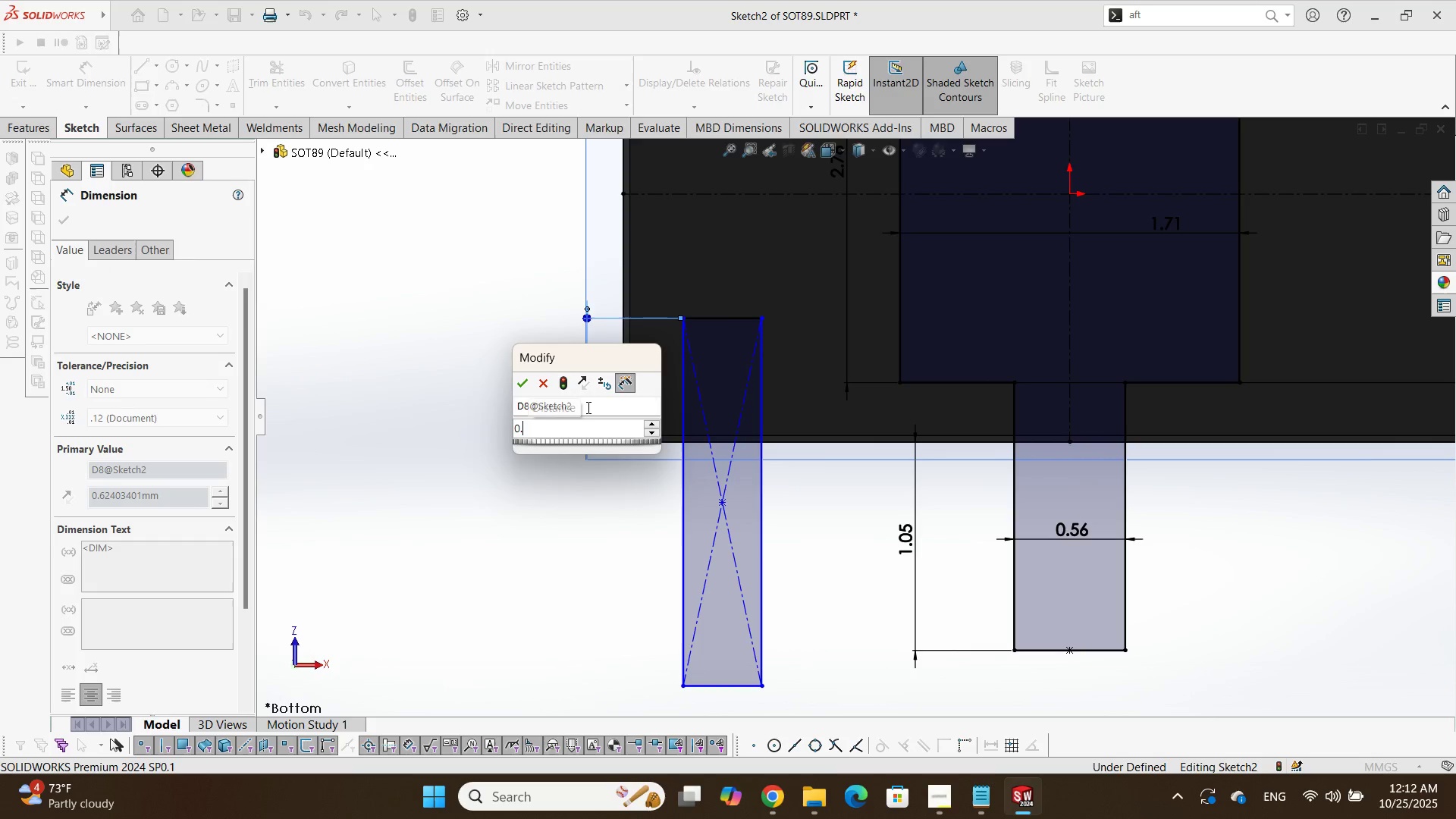 
key(NumpadDecimal)
 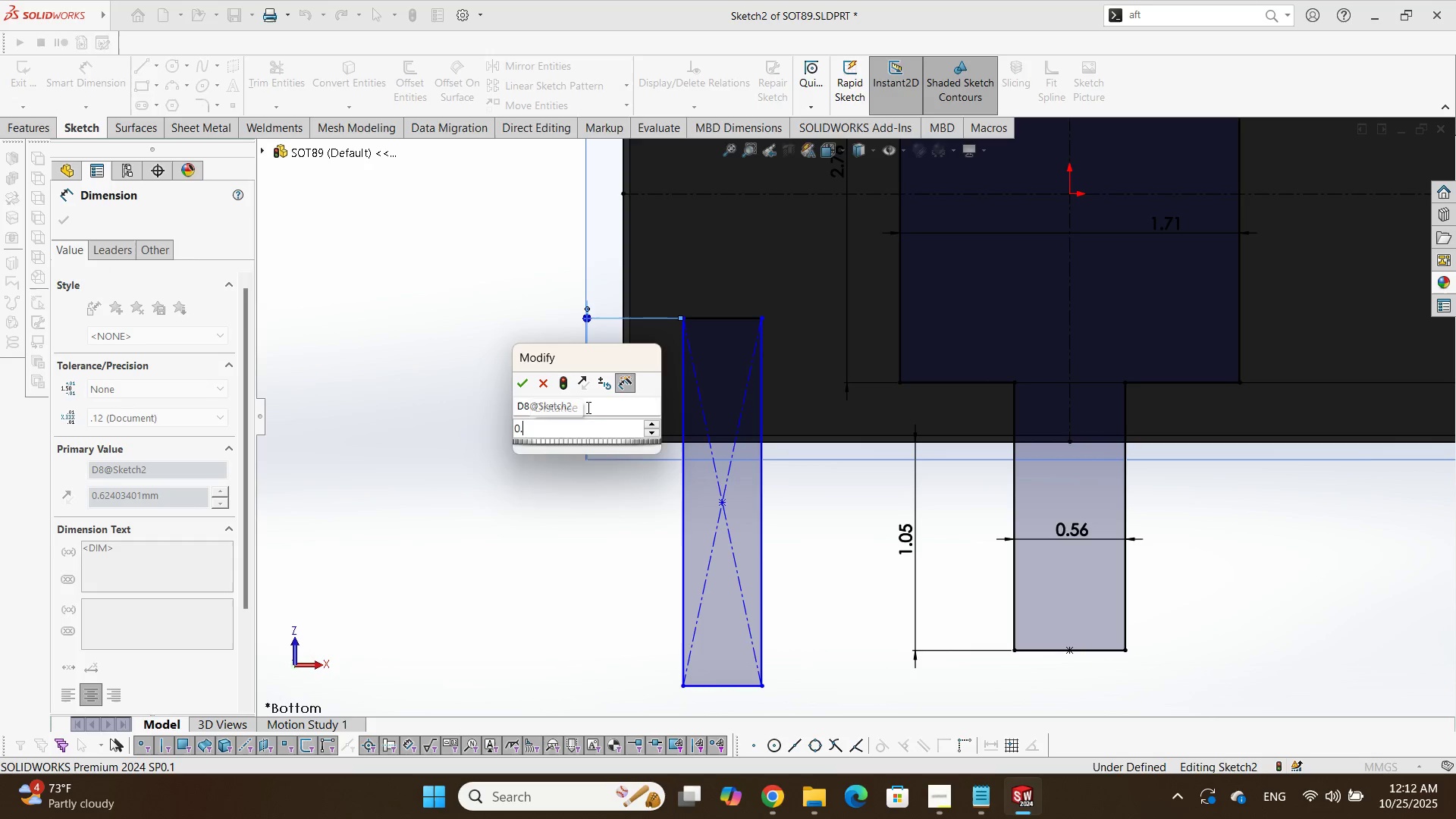 
key(Numpad4)
 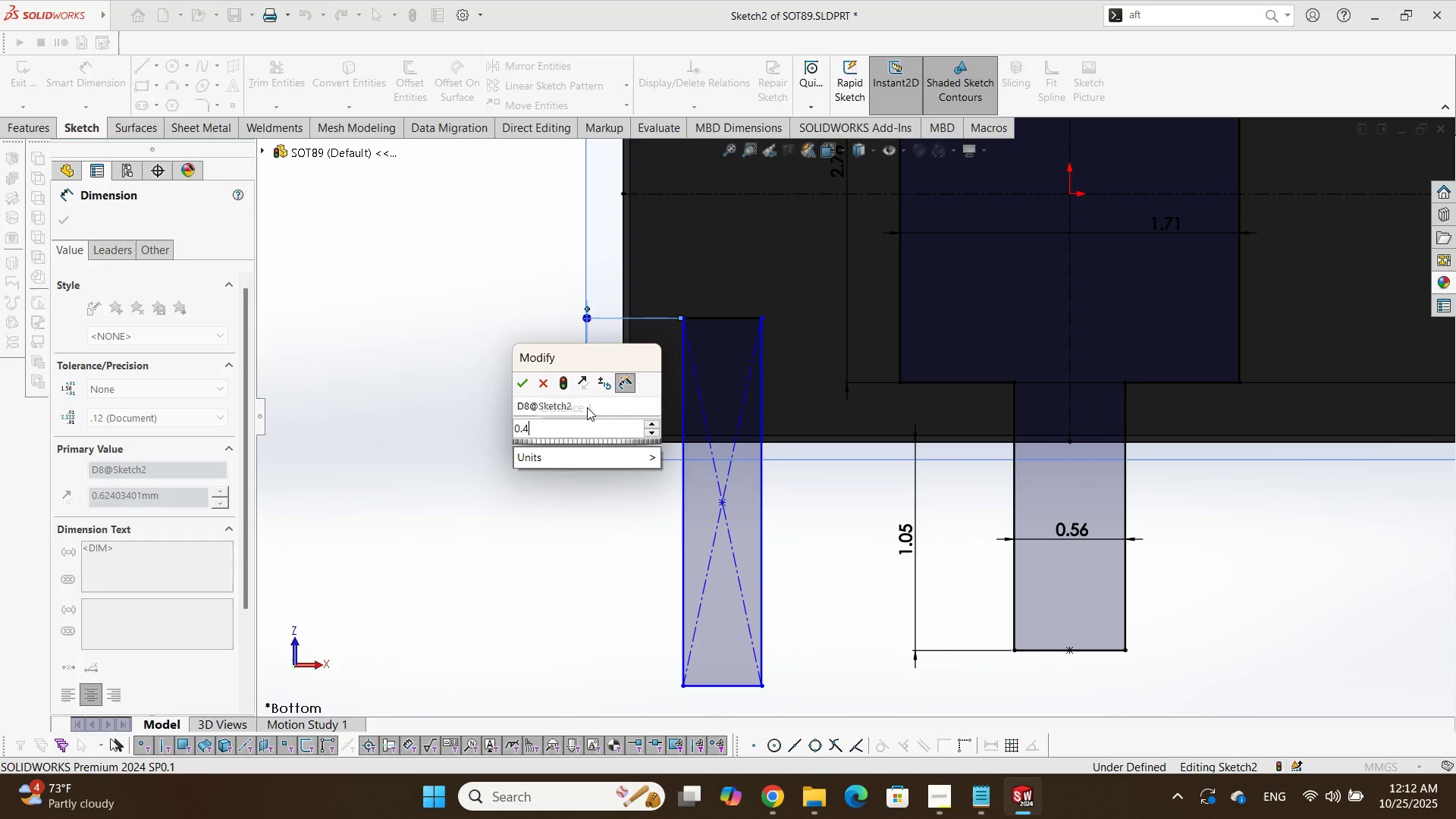 
key(Numpad2)
 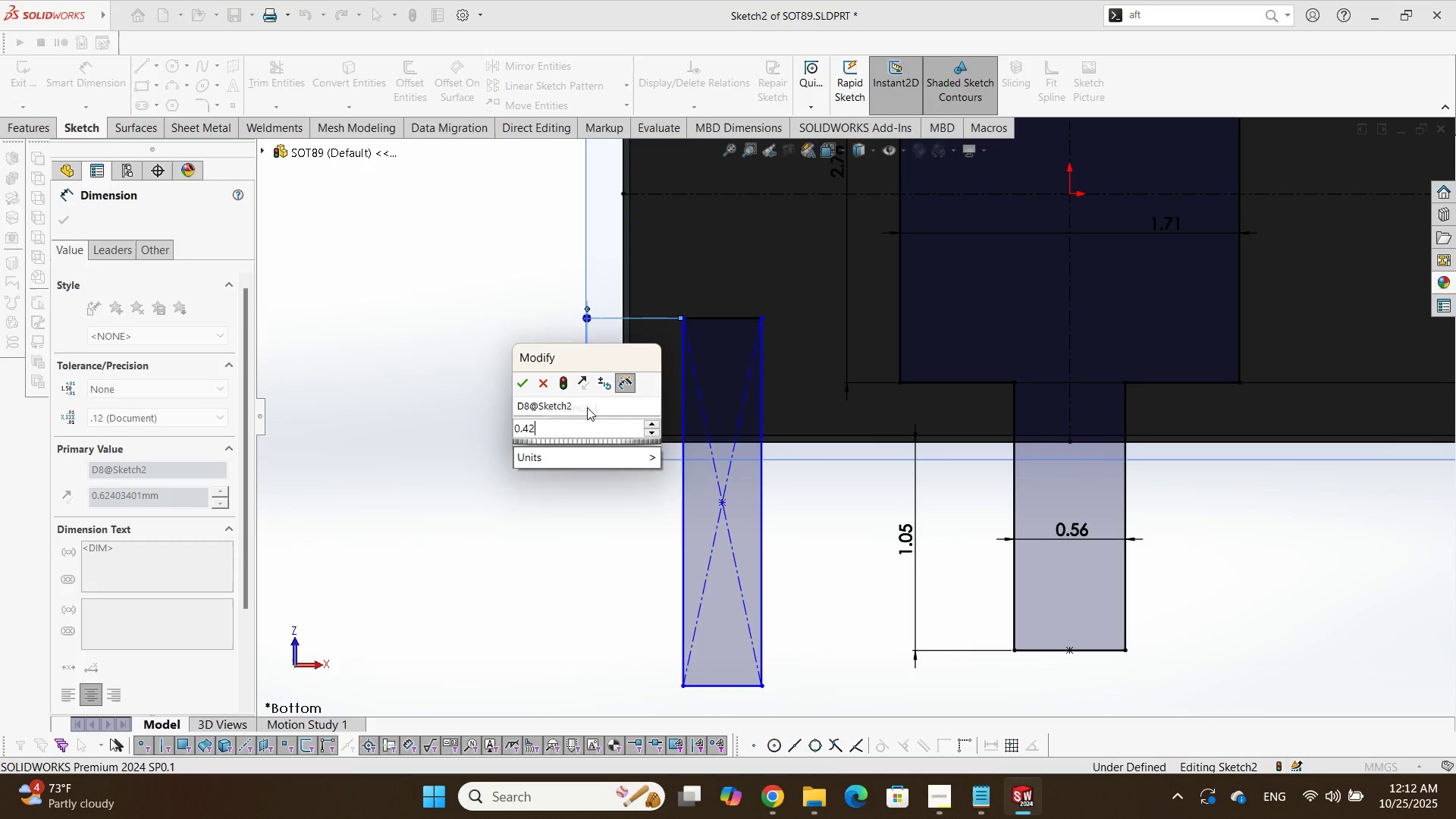 
key(Numpad7)
 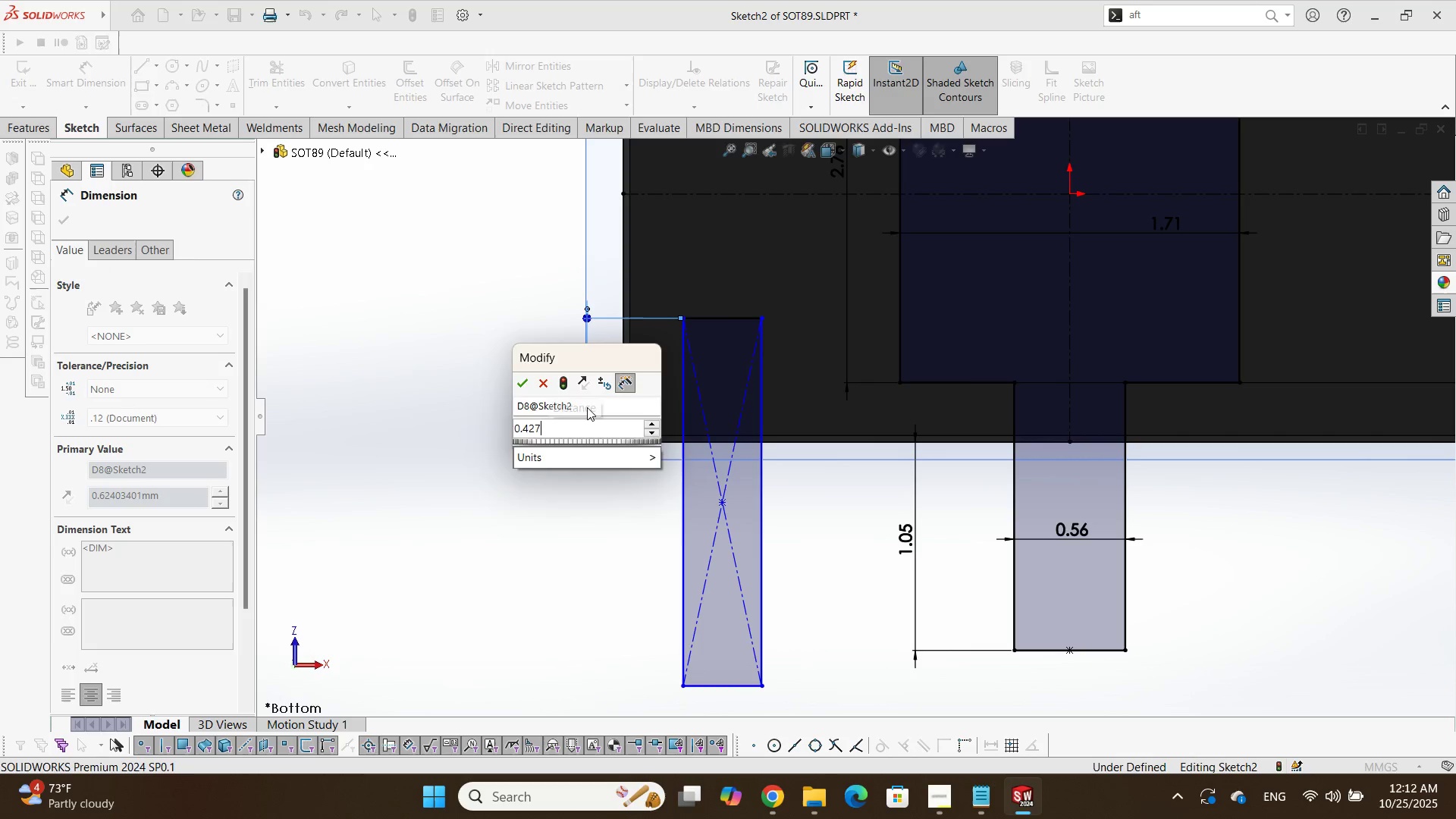 
key(NumpadEnter)
 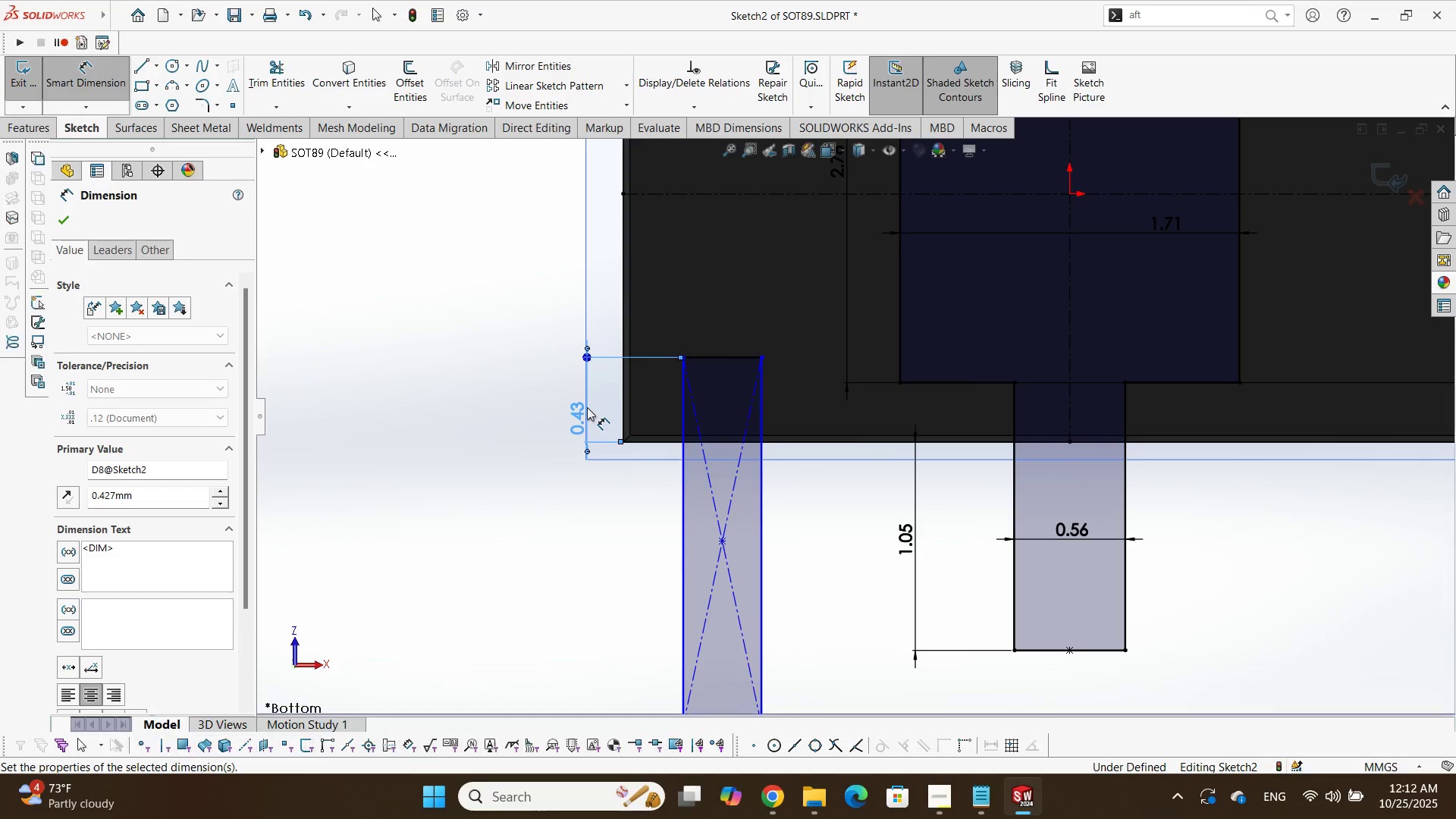 
key(Alt+AltLeft)
 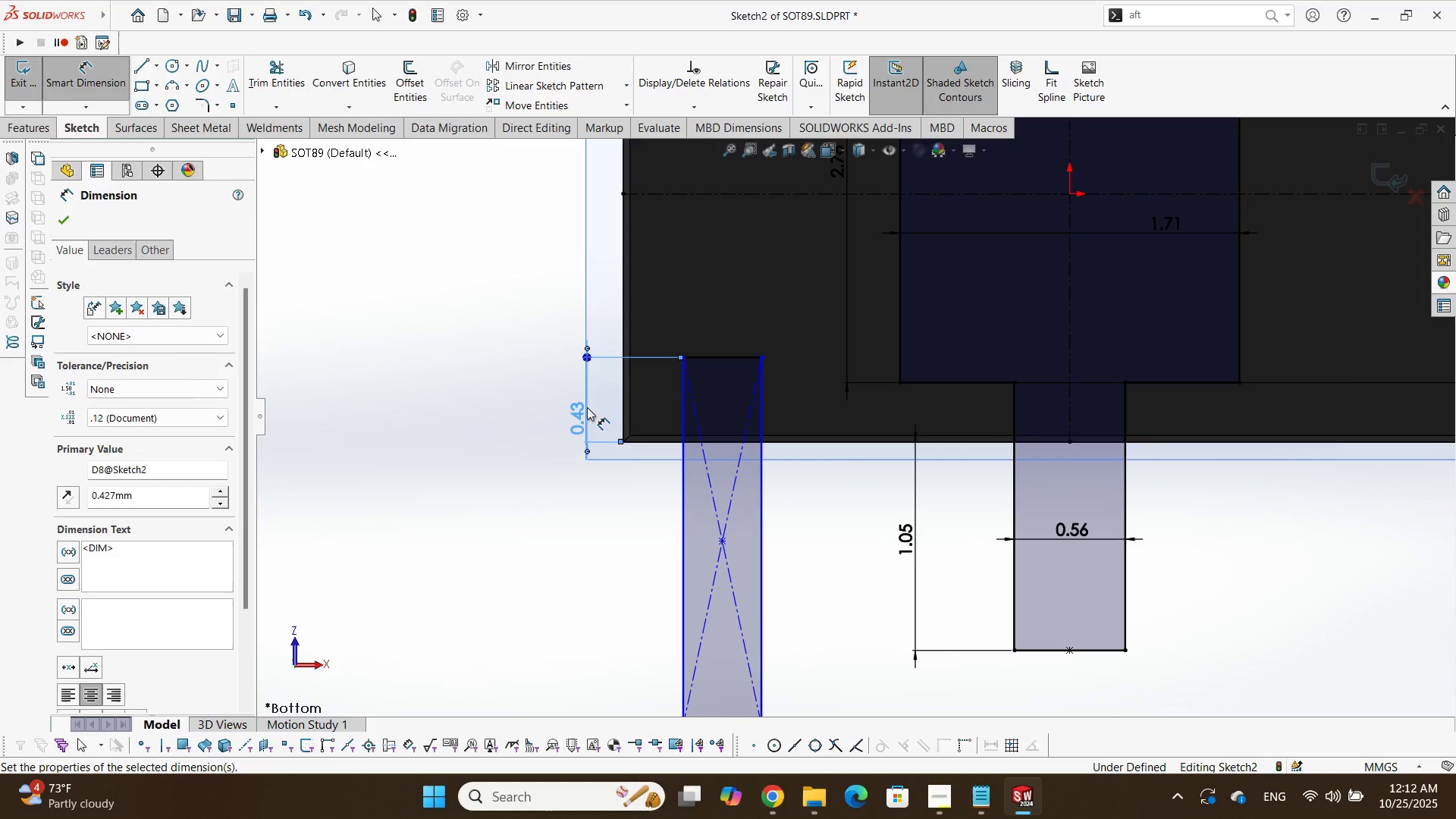 
key(Alt+Tab)
 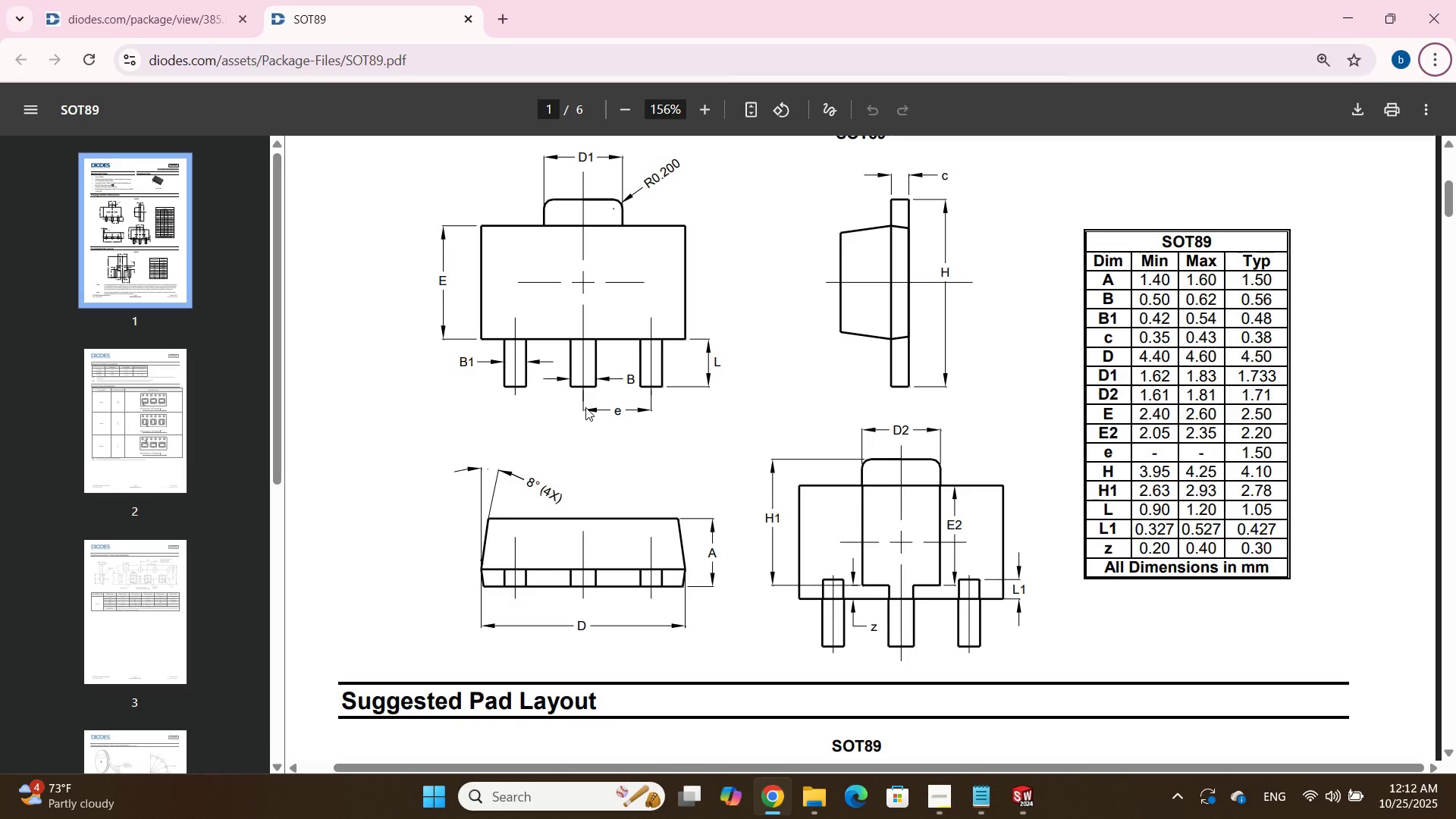 
key(Alt+AltLeft)
 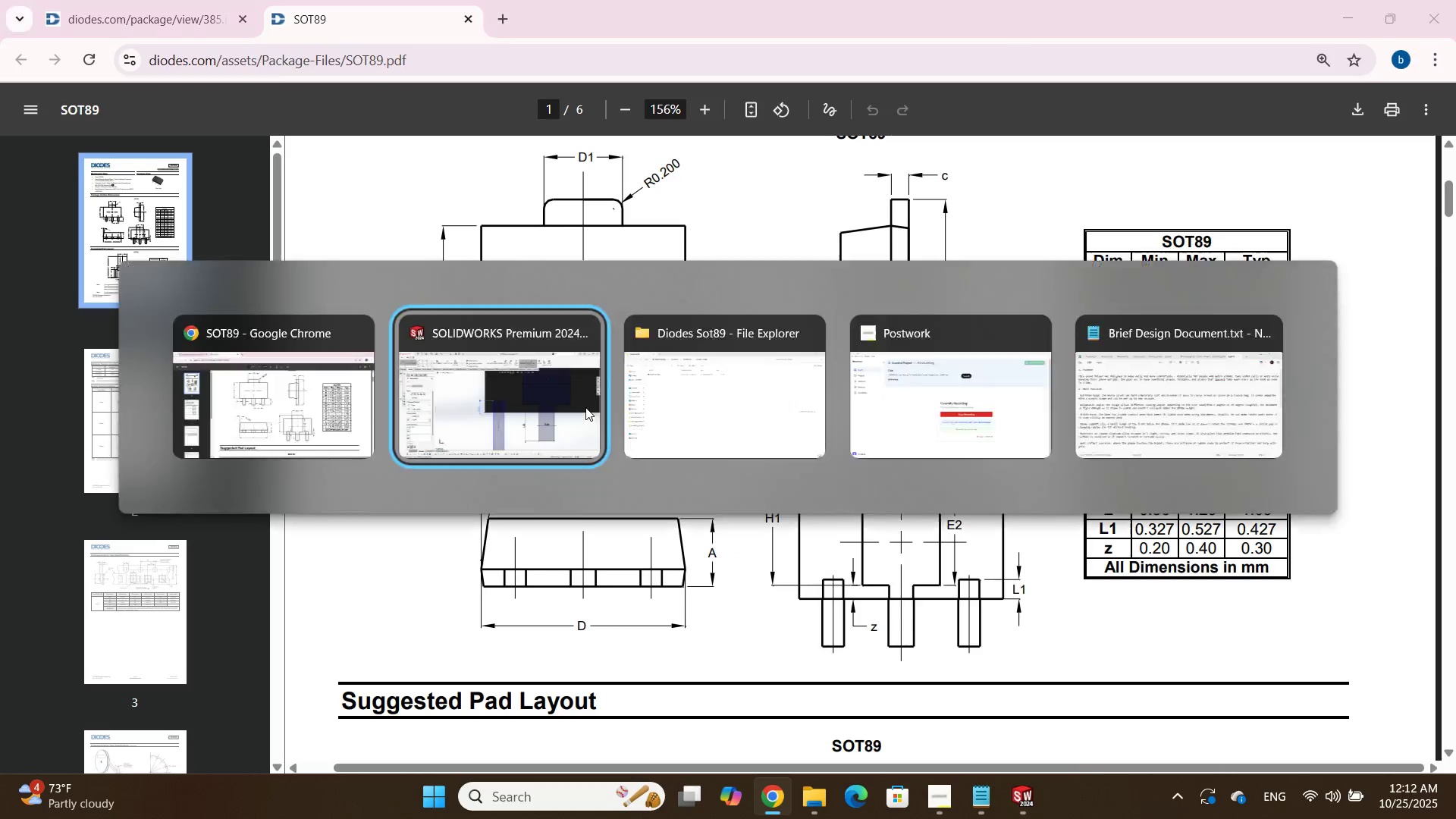 
key(Alt+Tab)
 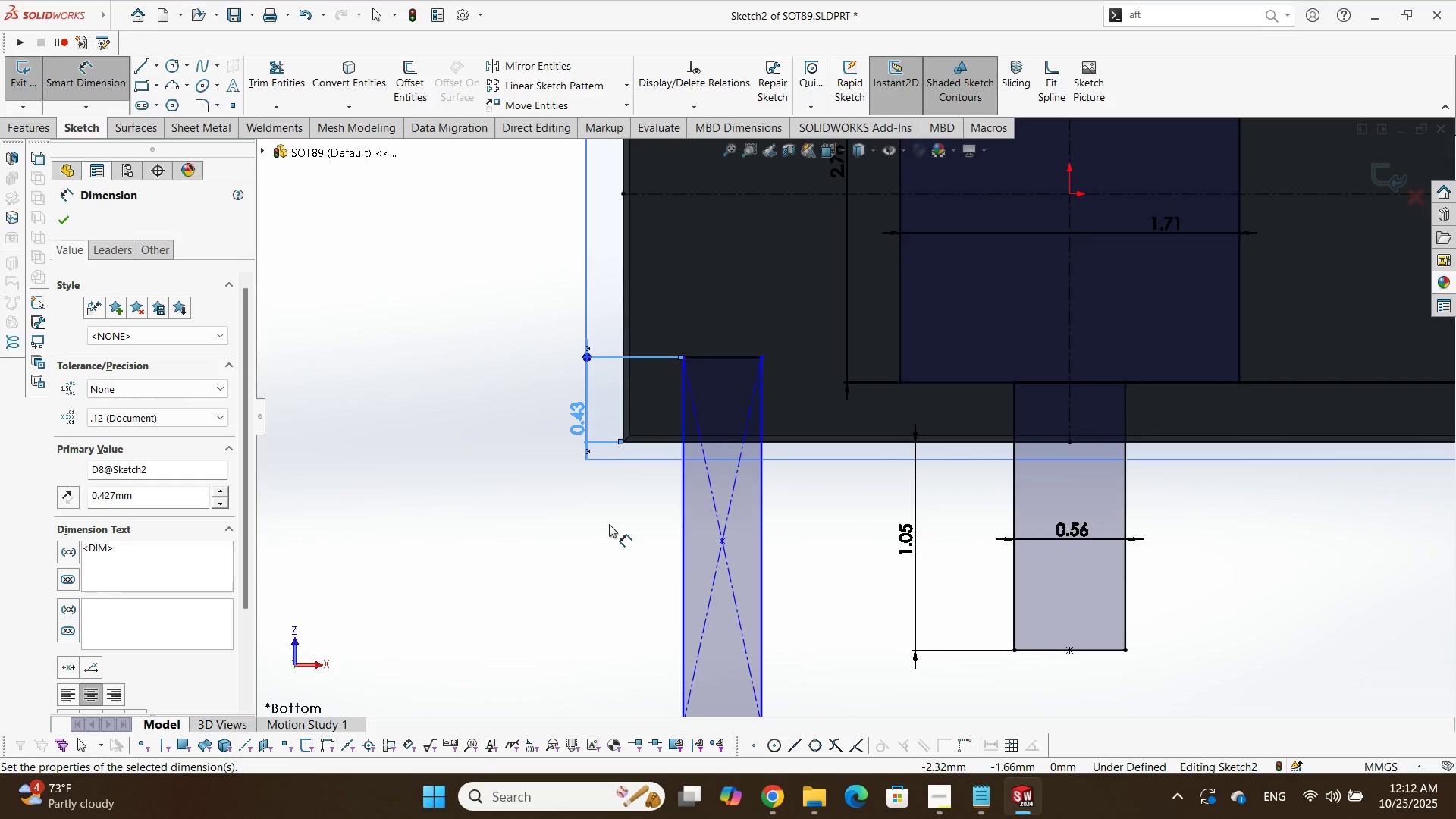 
key(Alt+AltLeft)
 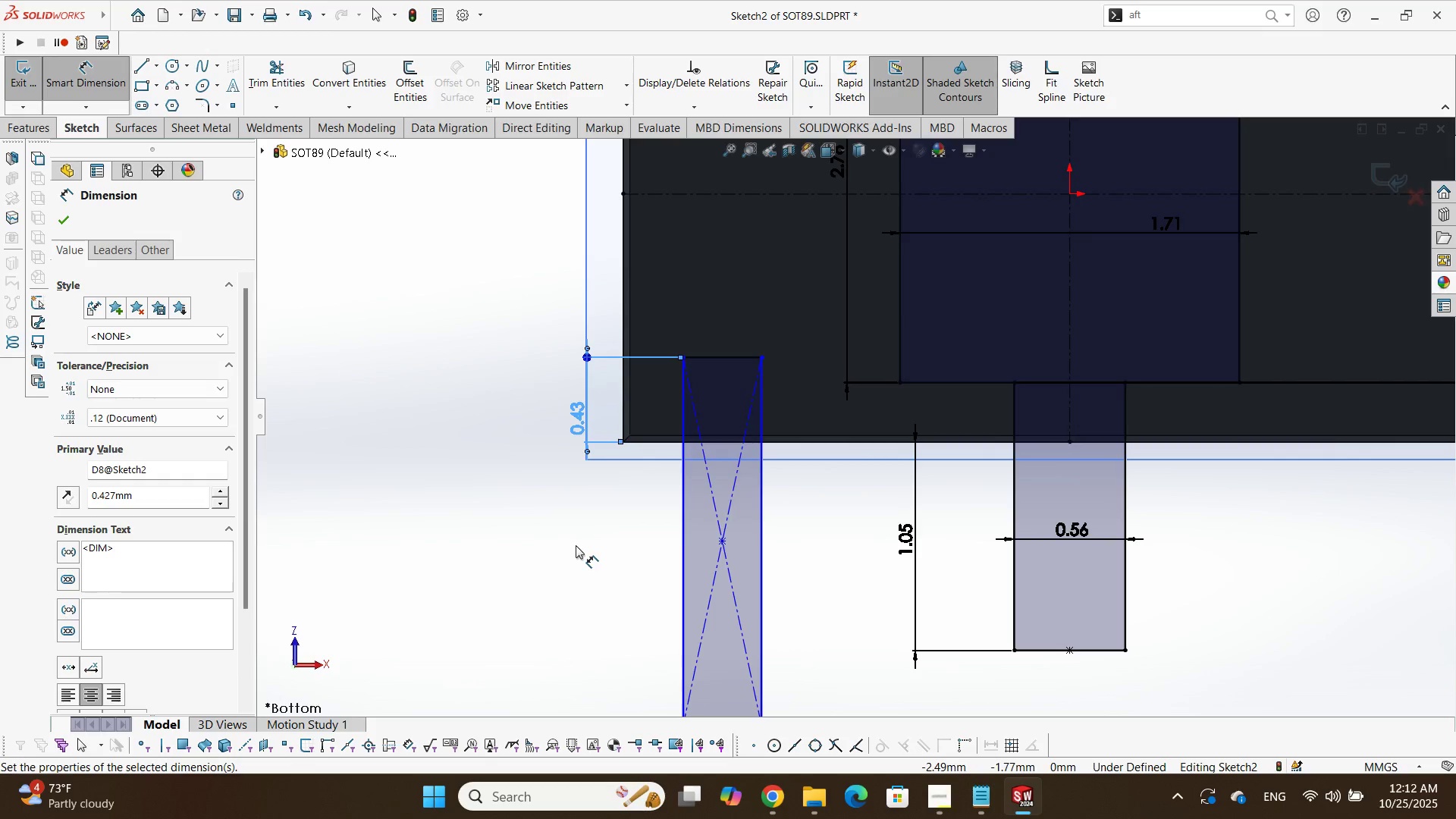 
key(Alt+Tab)
 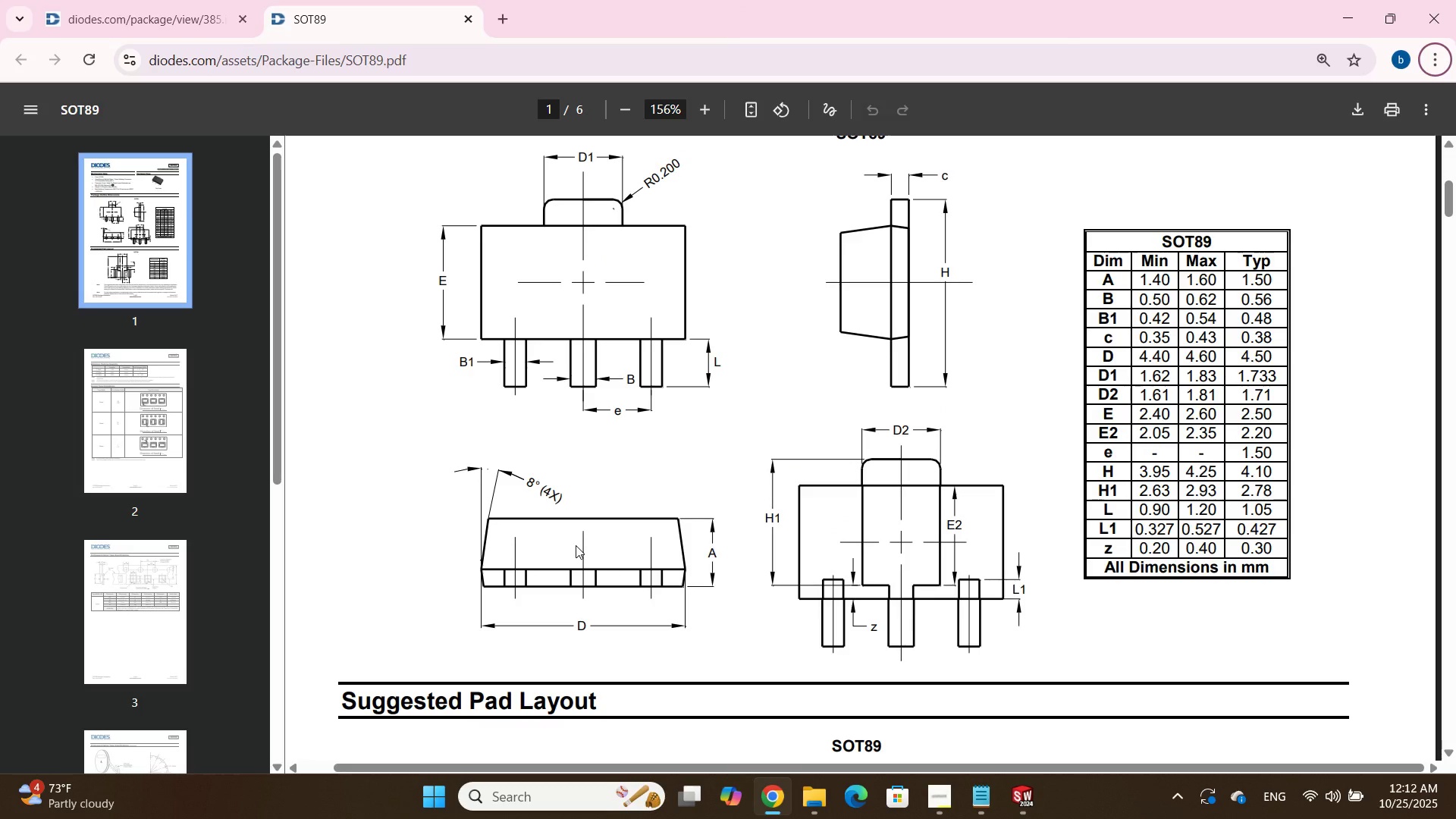 
wait(11.26)
 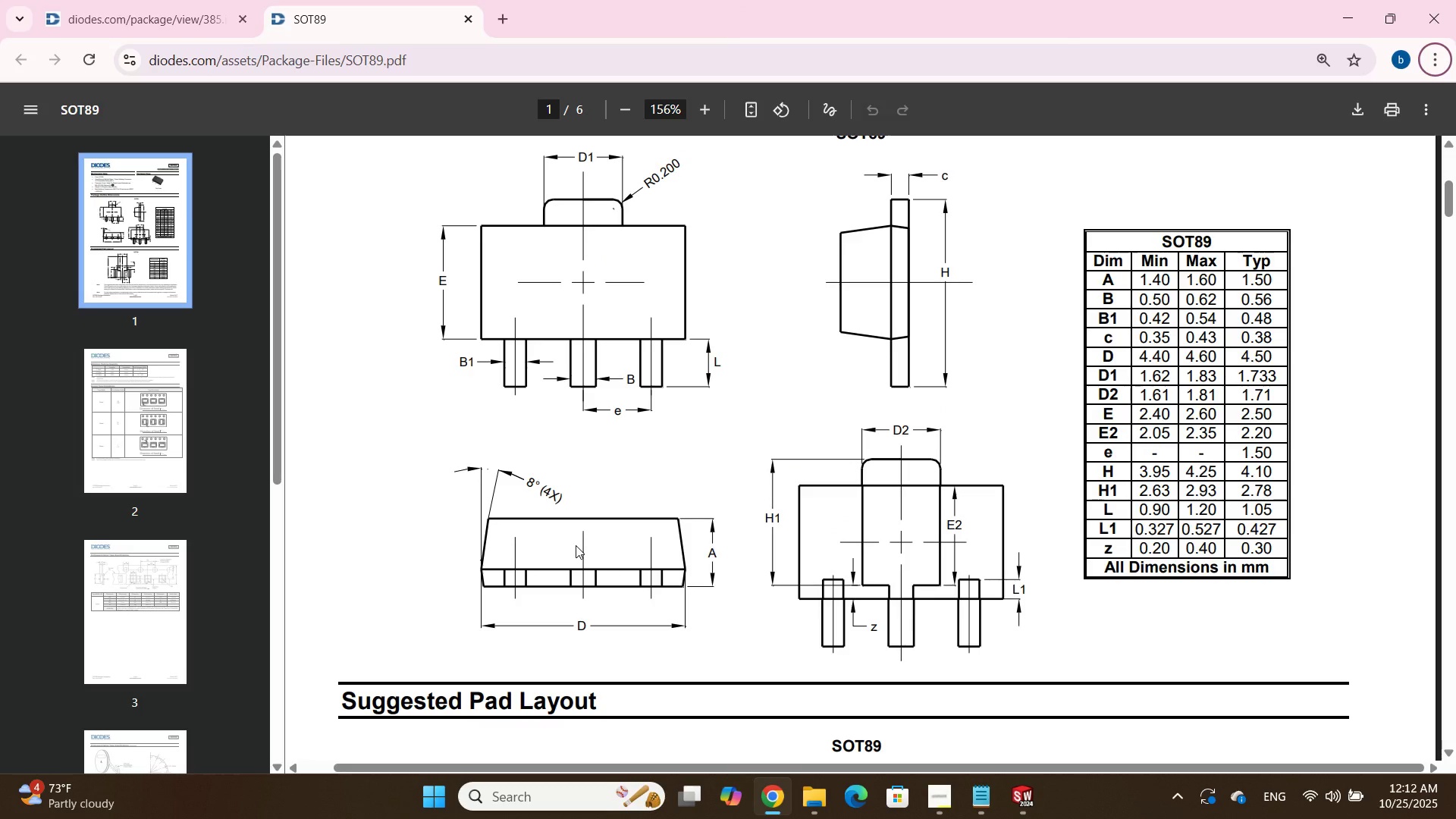 
key(Alt+AltLeft)
 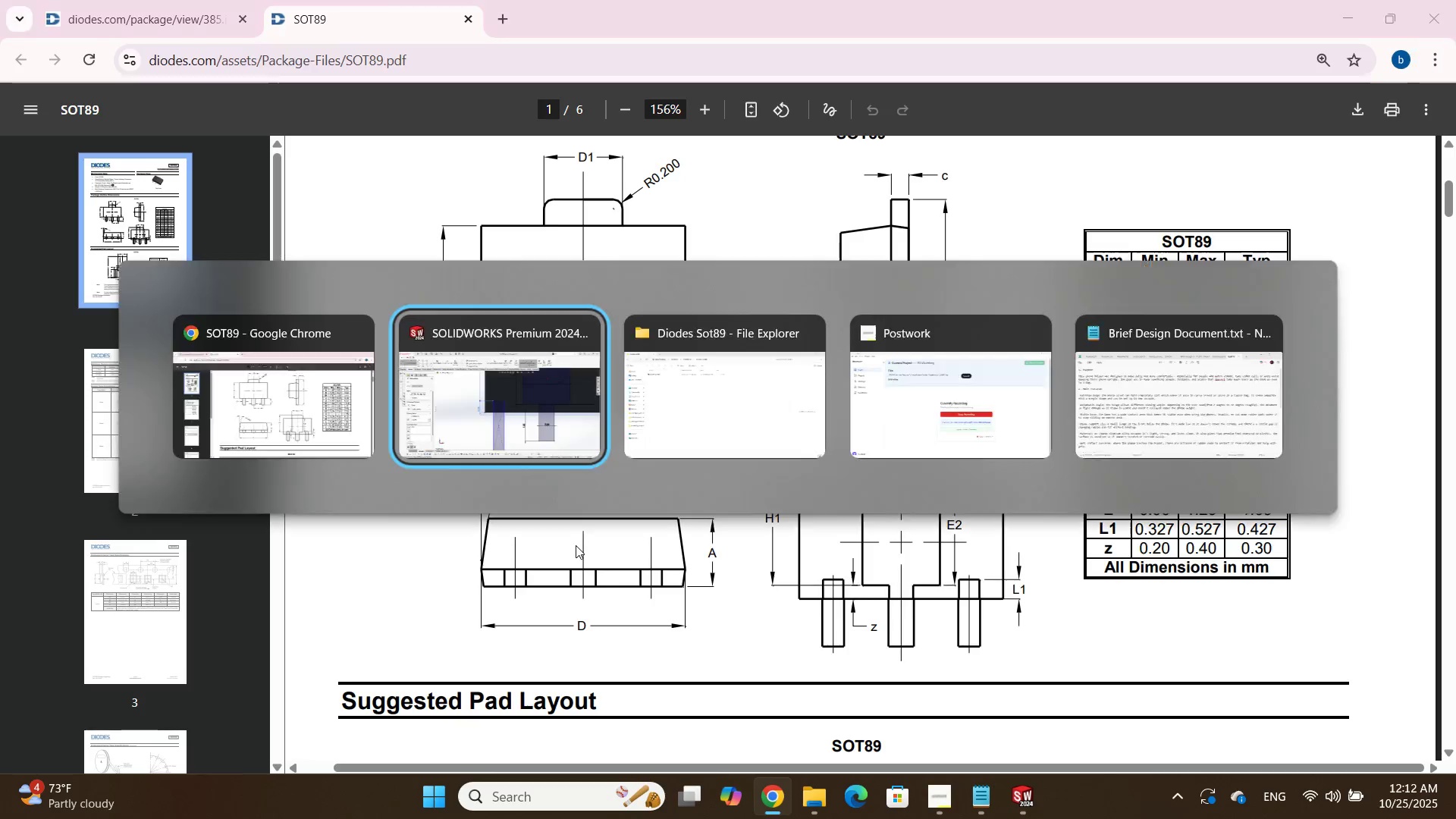 
key(Alt+Tab)
 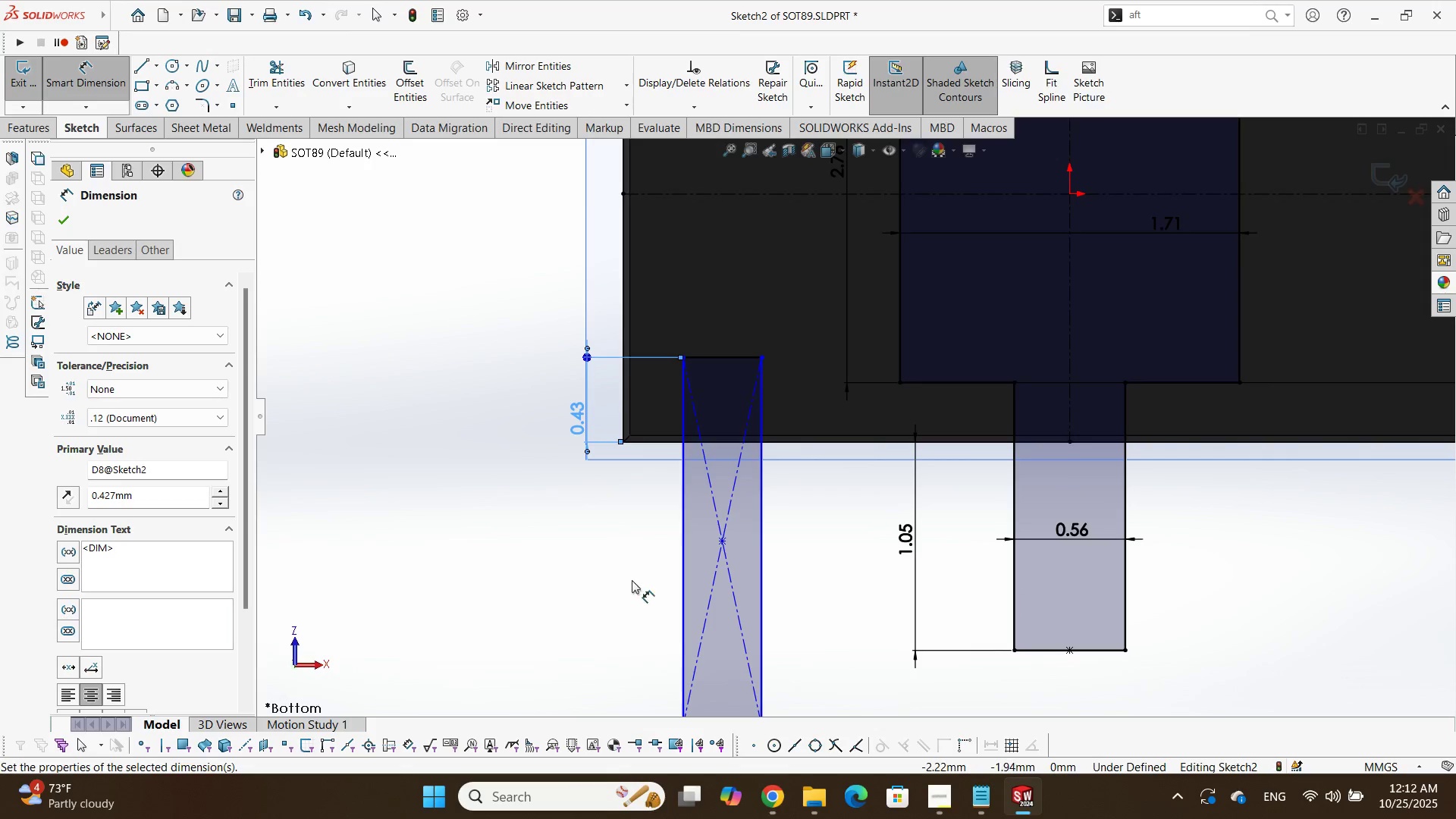 
scroll: coordinate [713, 593], scroll_direction: up, amount: 3.0
 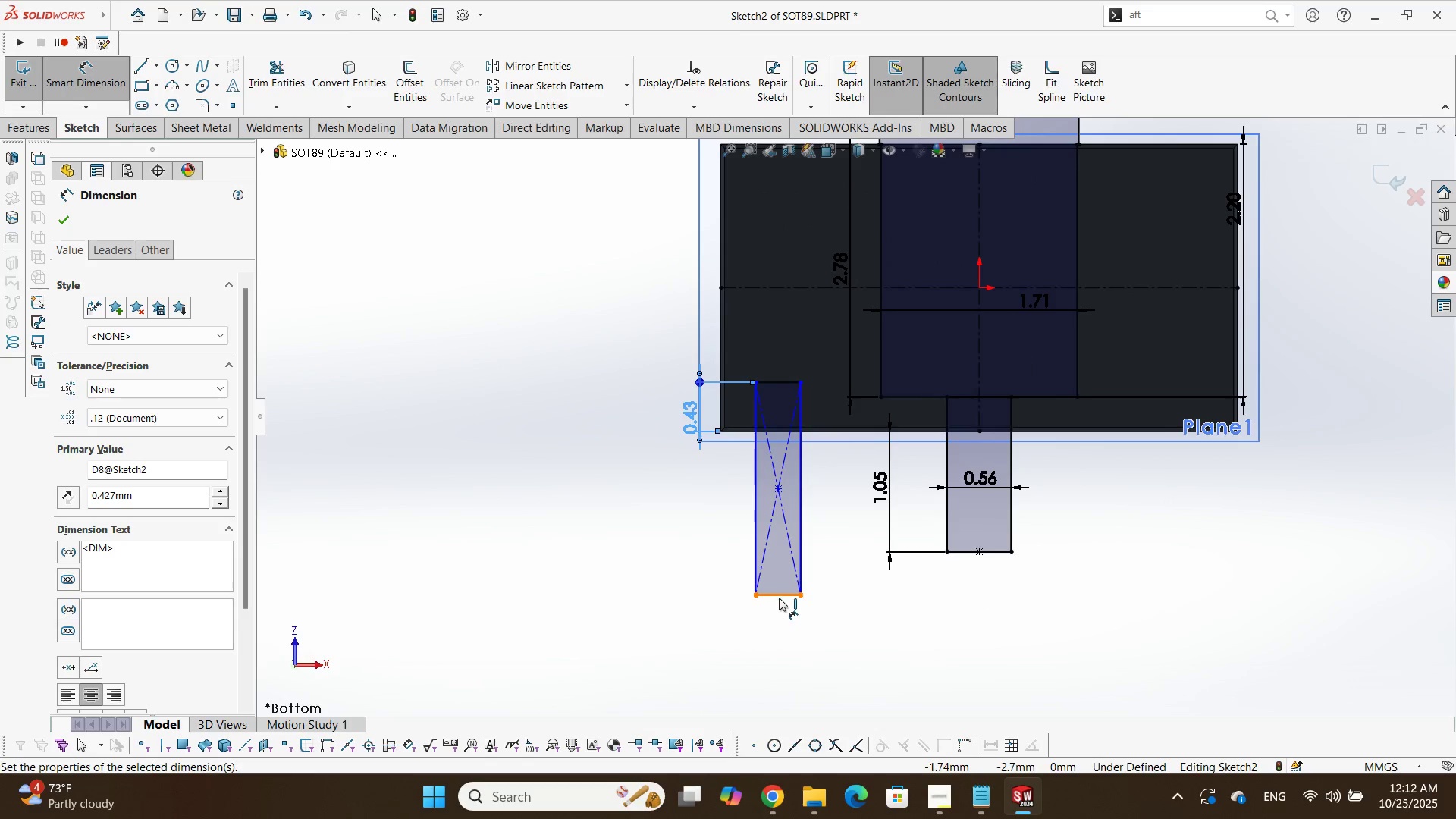 
left_click([779, 597])
 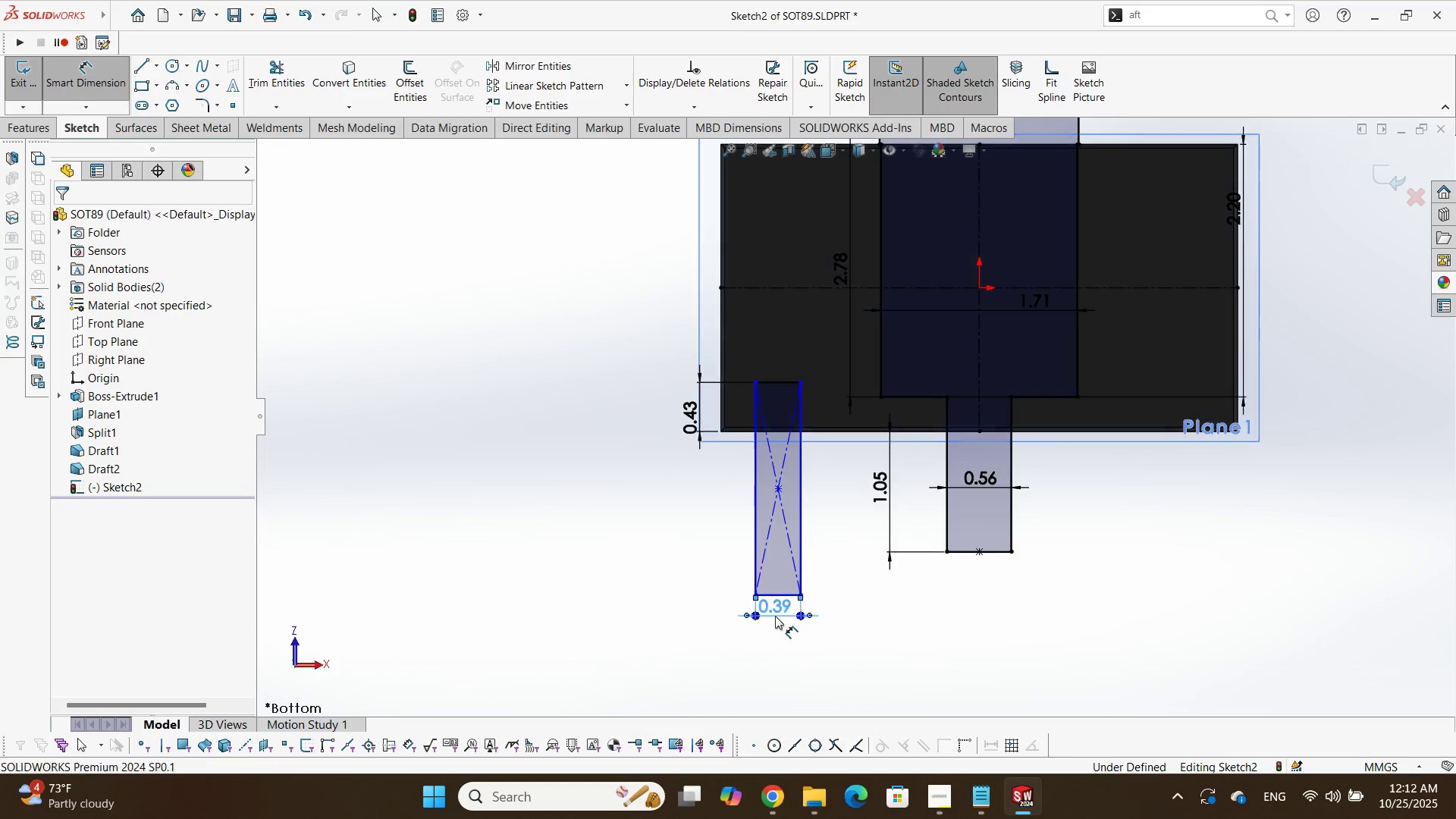 
double_click([775, 616])
 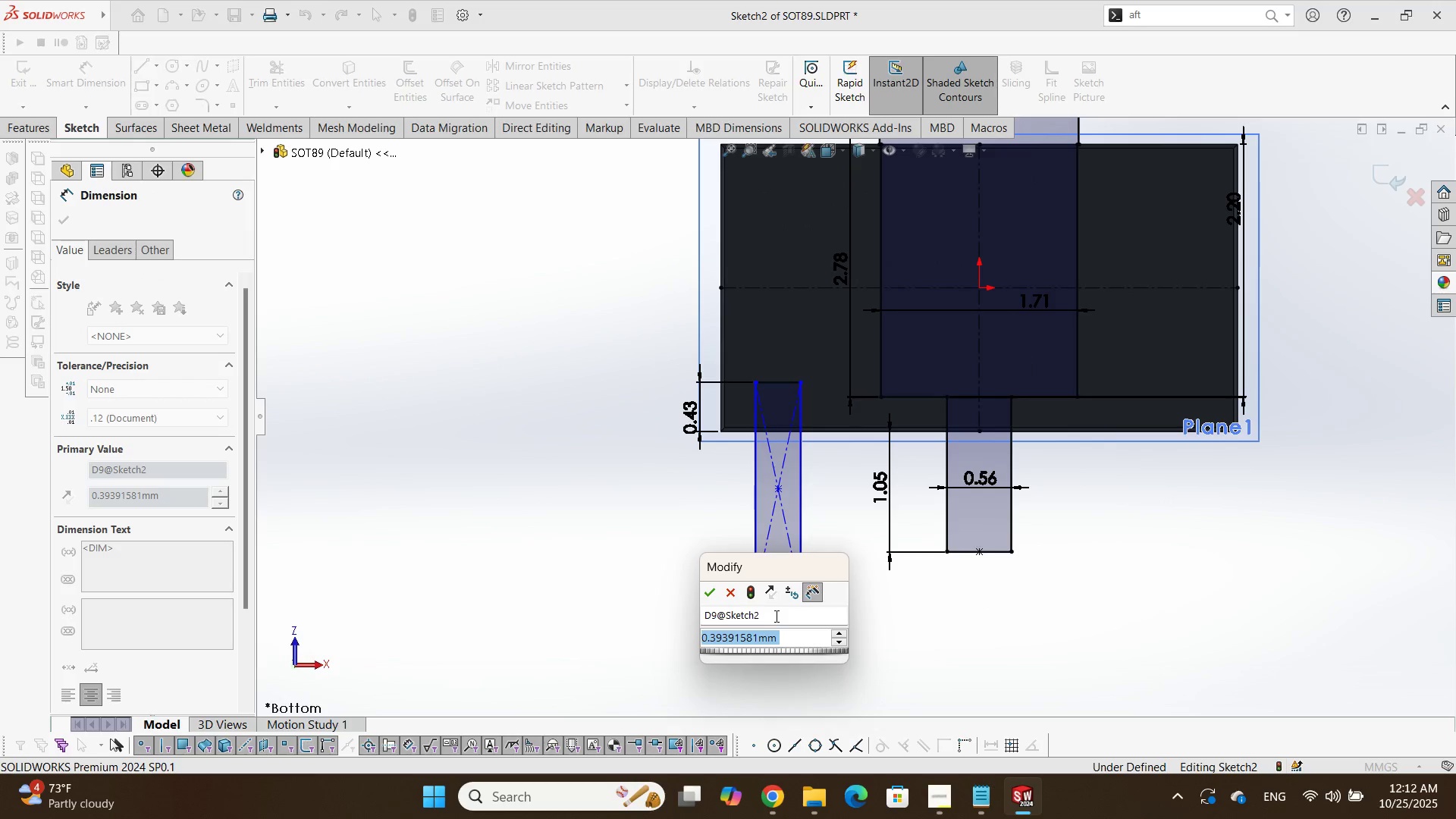 
key(Numpad0)
 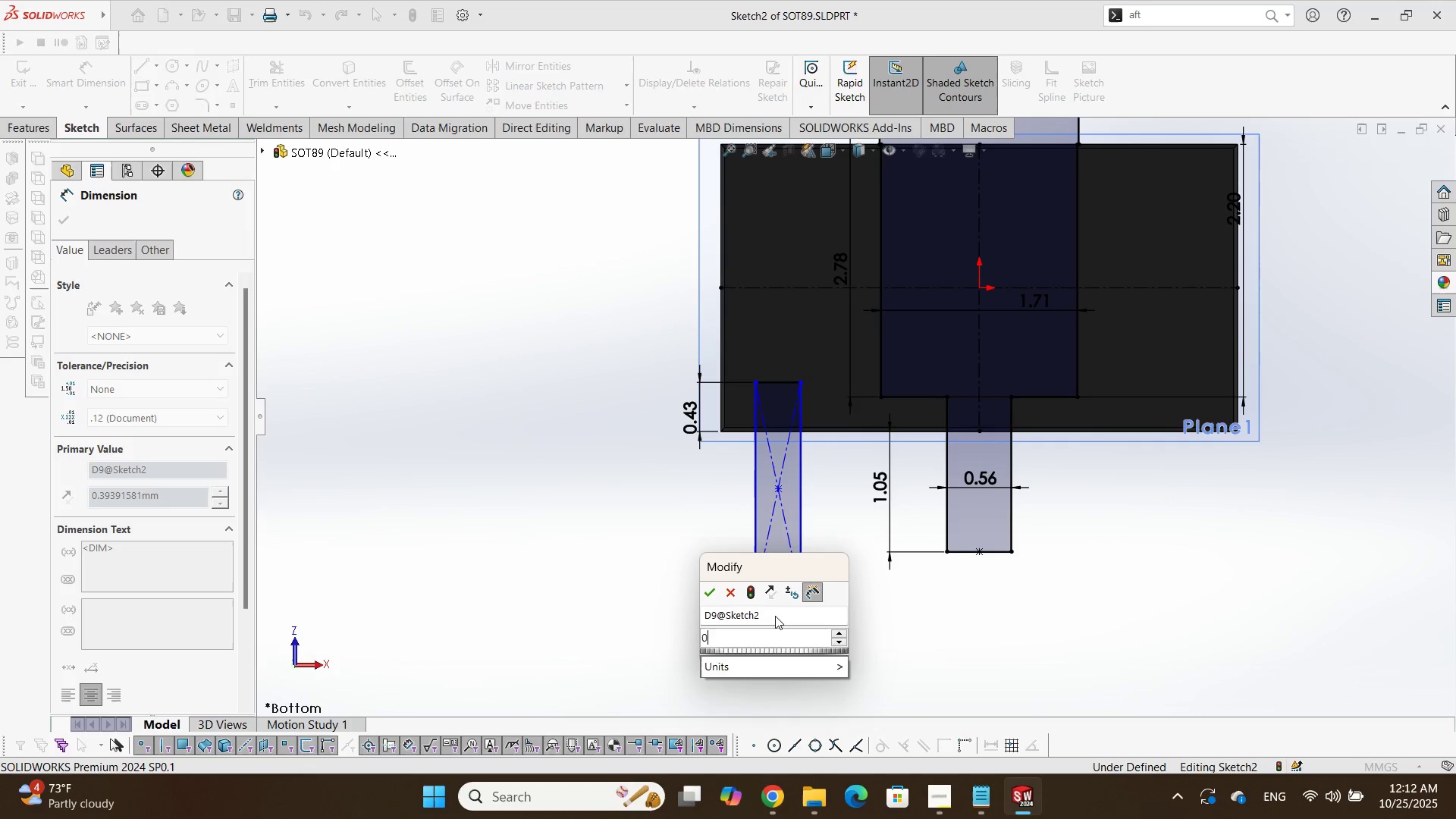 
key(NumpadDecimal)
 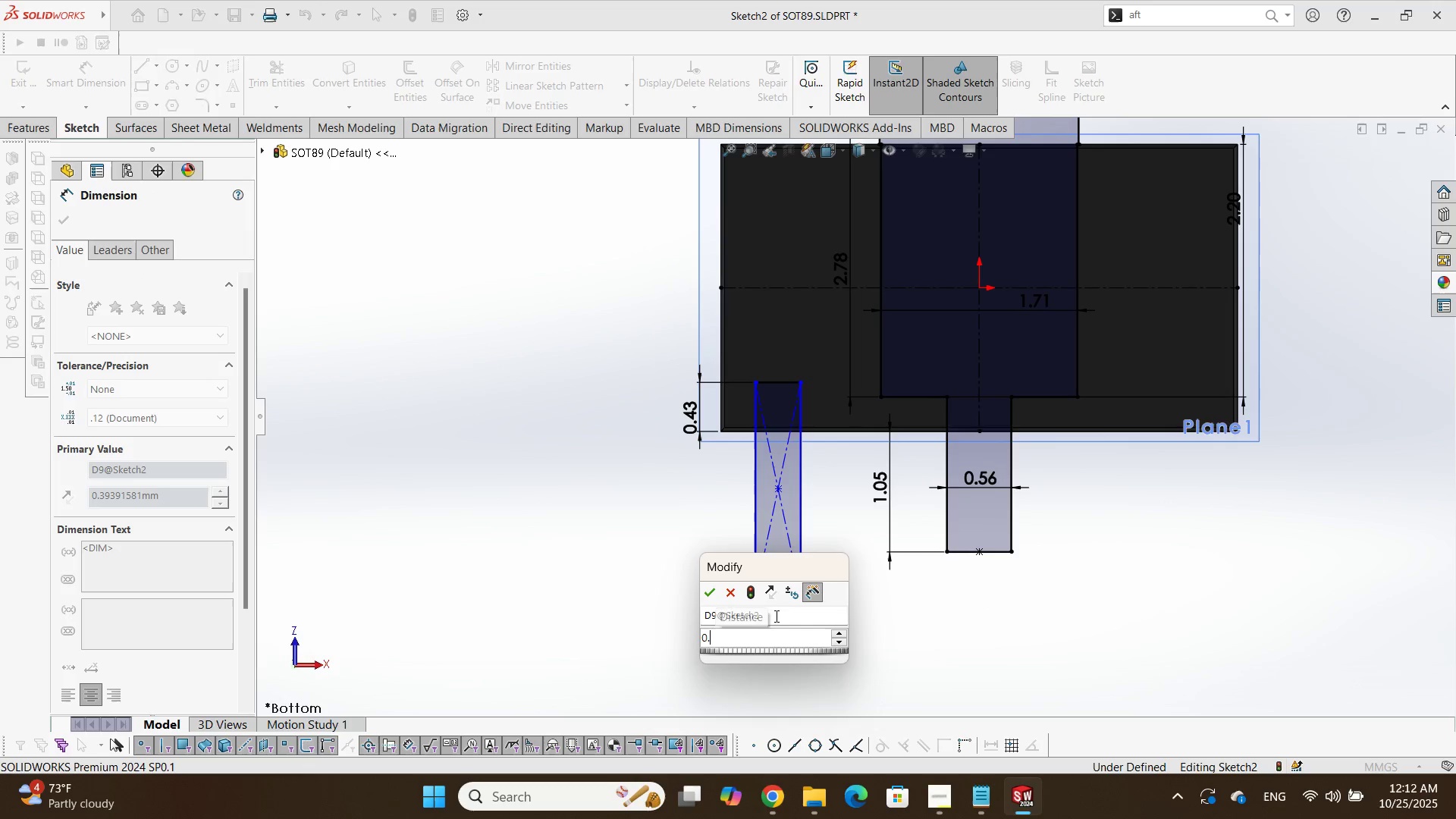 
key(Numpad5)
 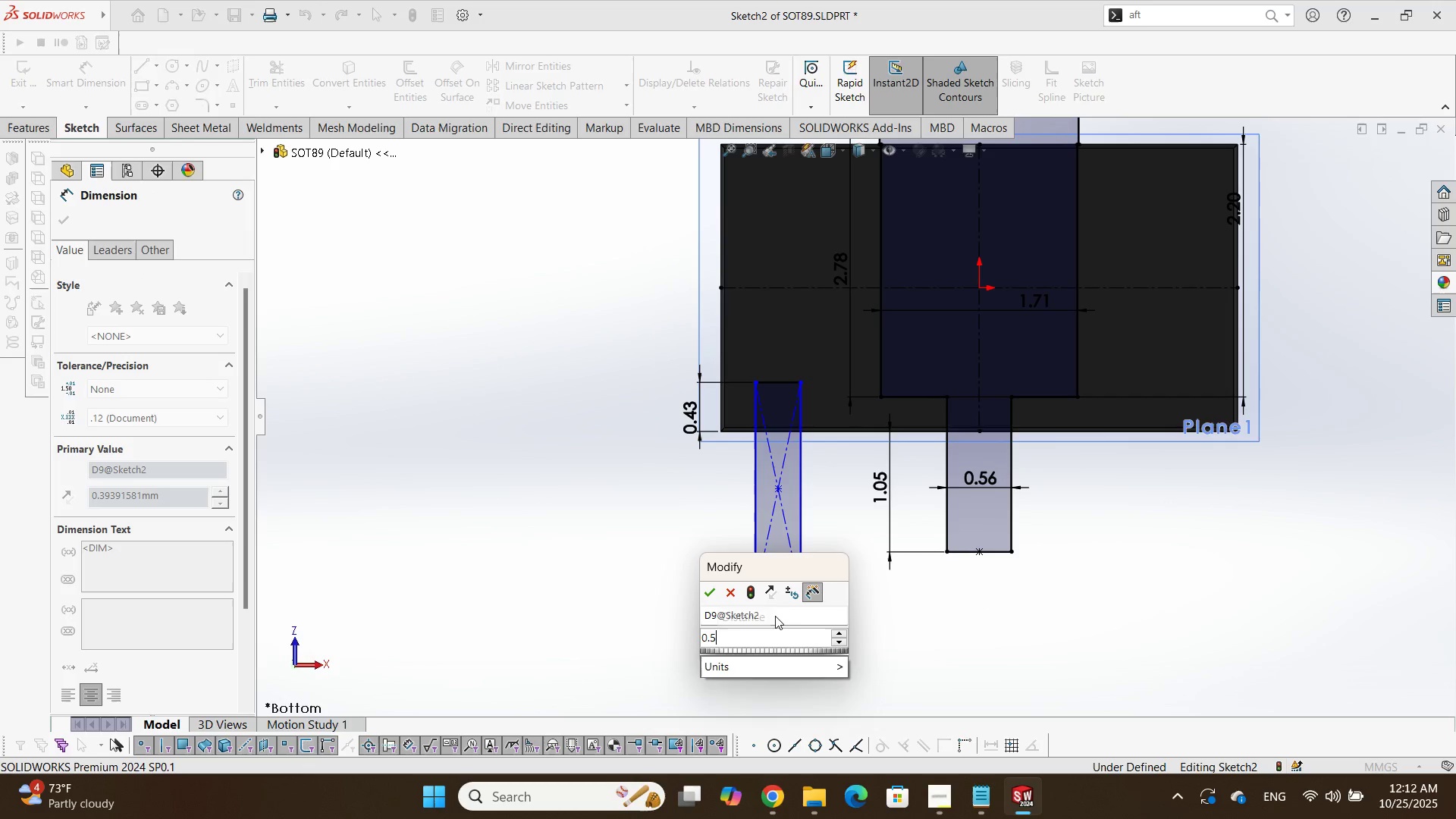 
key(Numpad6)
 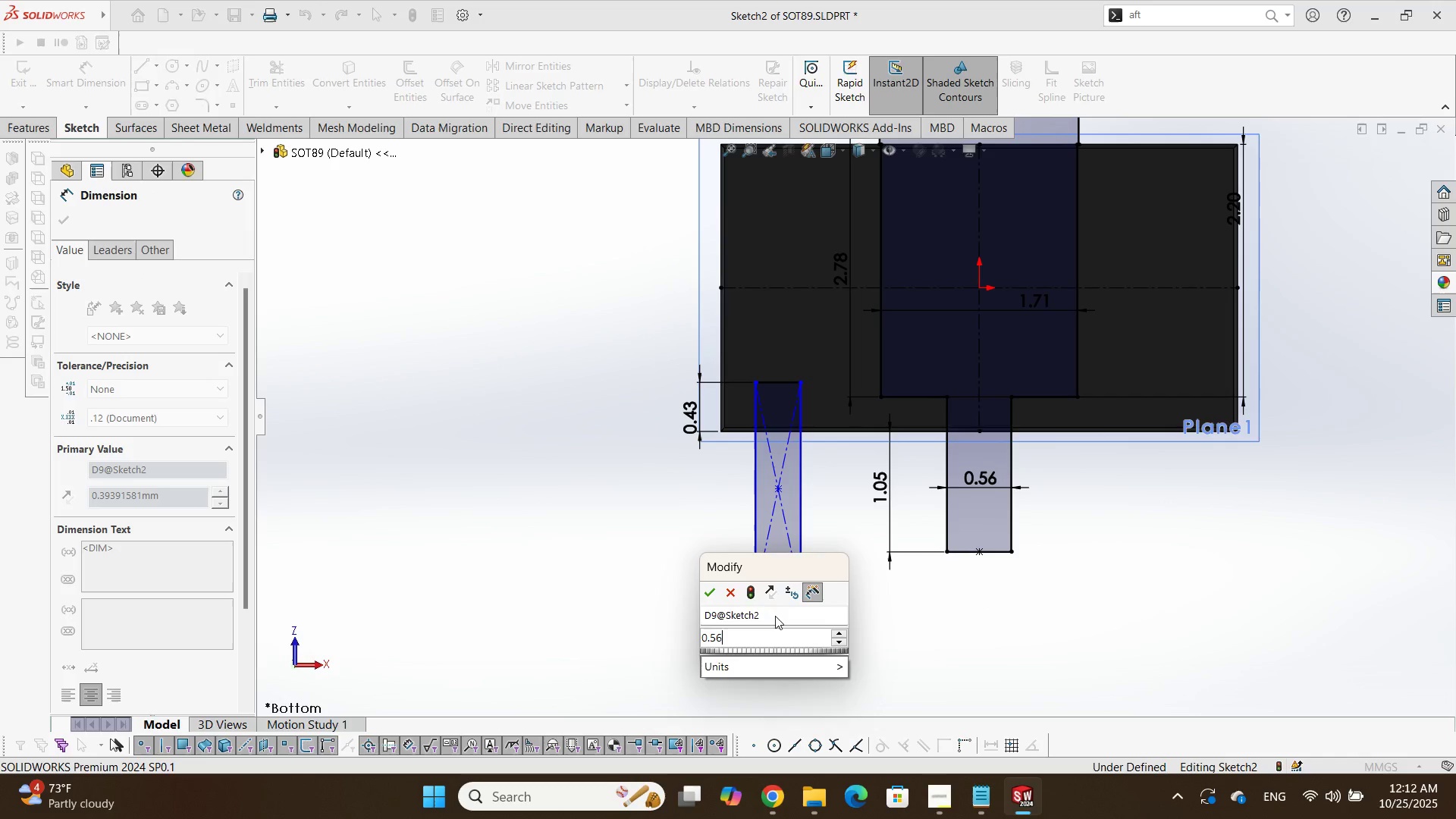 
key(NumpadEnter)
 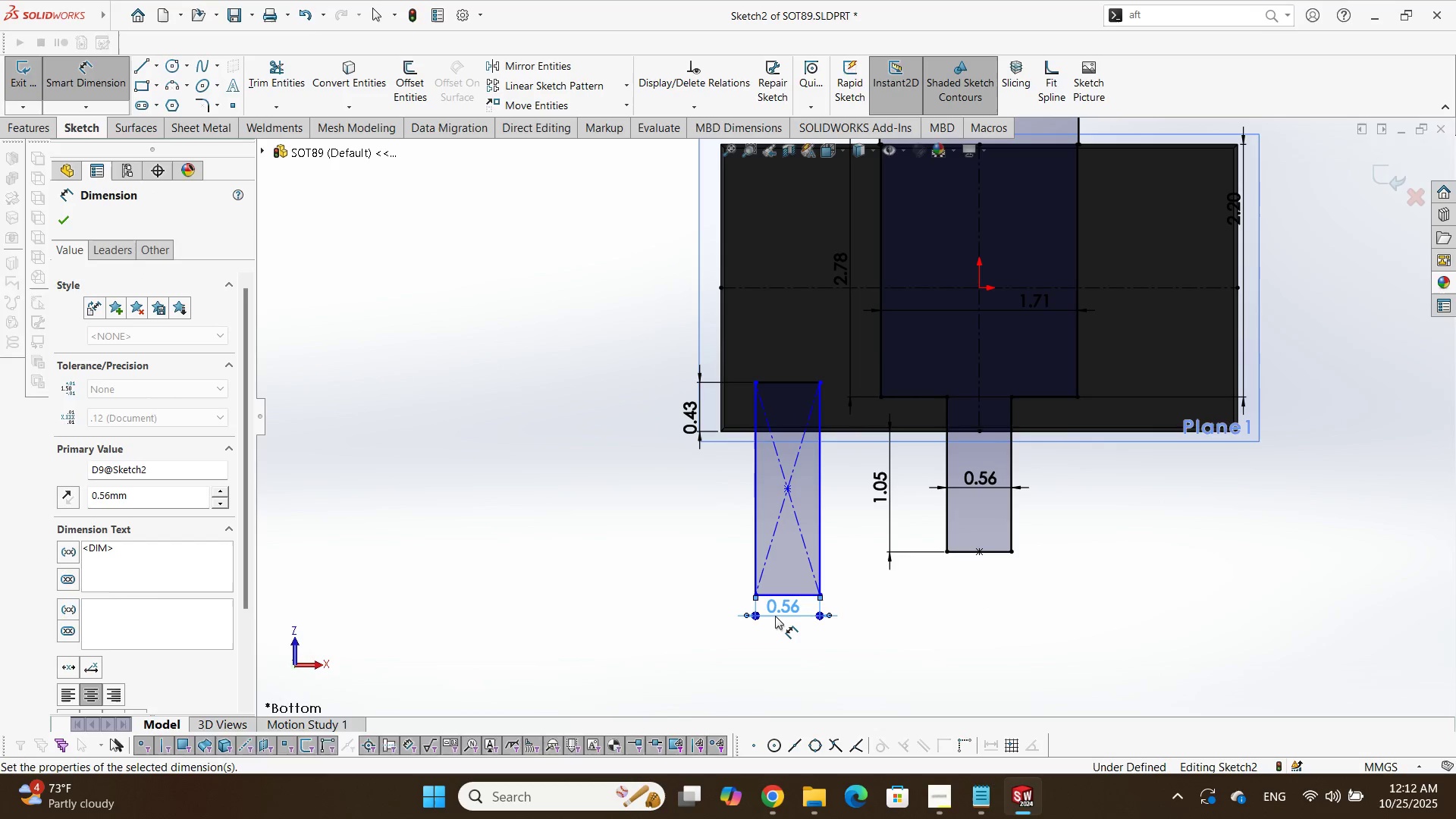 
key(Alt+AltLeft)
 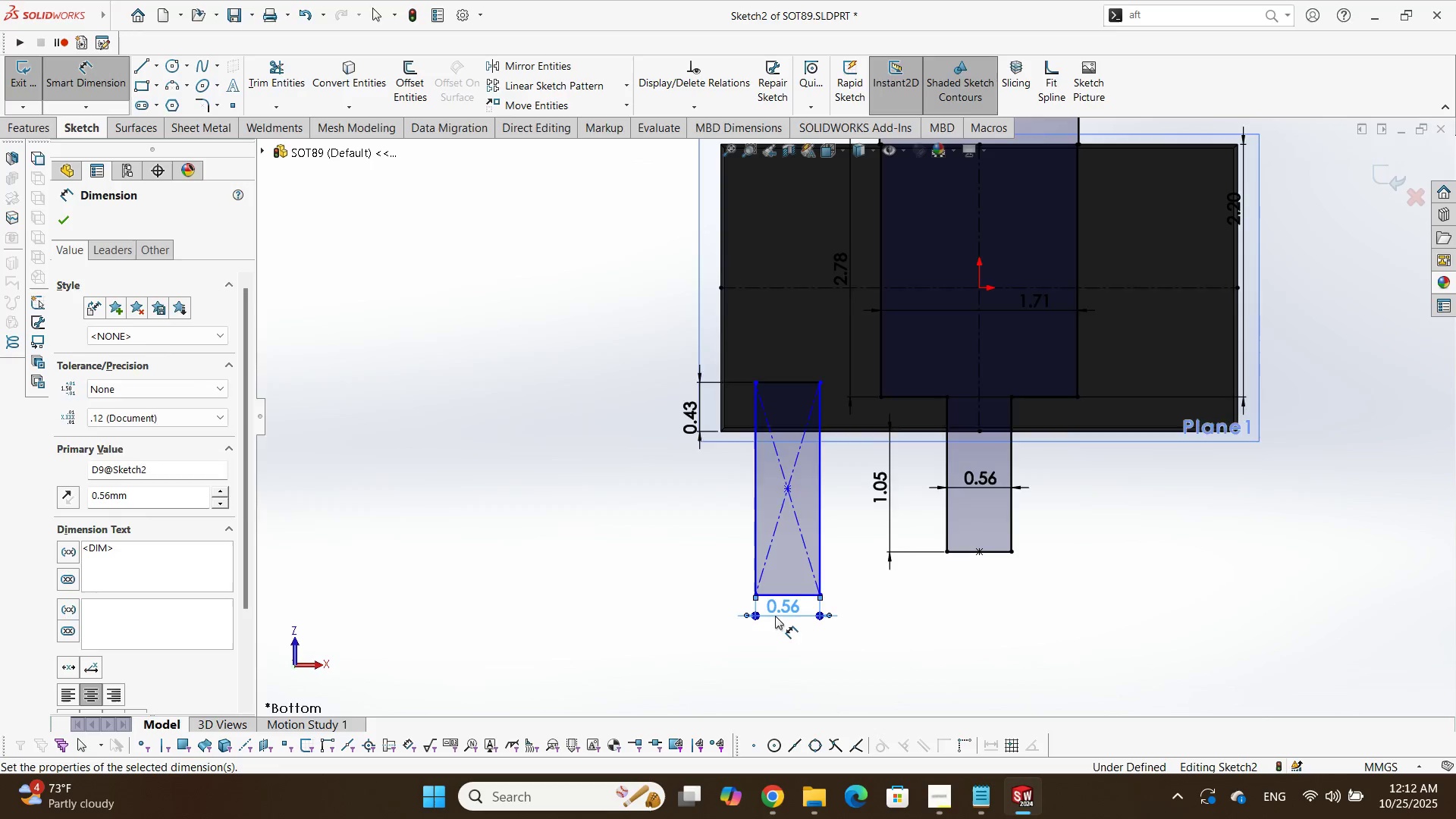 
key(Alt+Tab)
 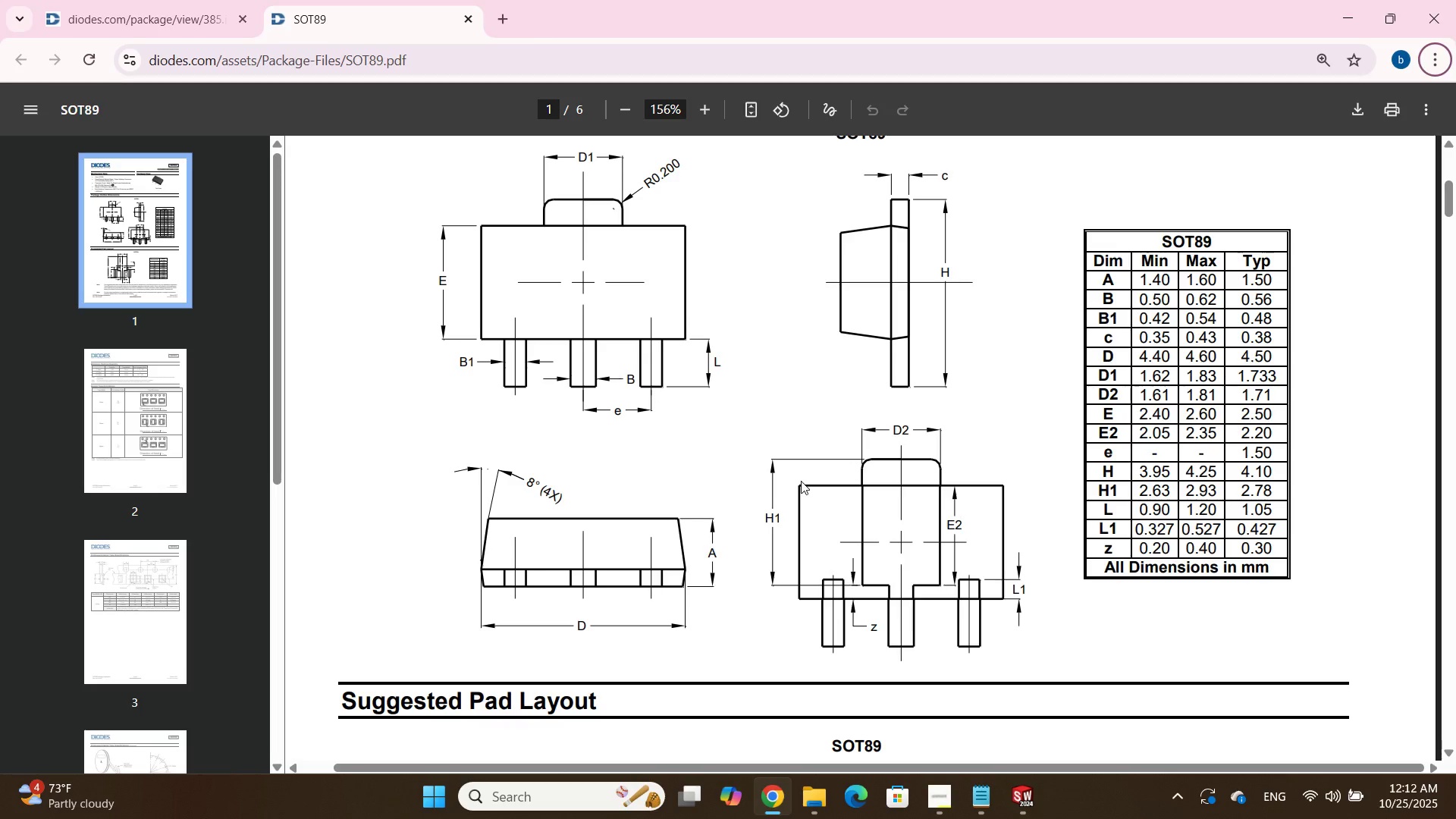 
key(Alt+AltLeft)
 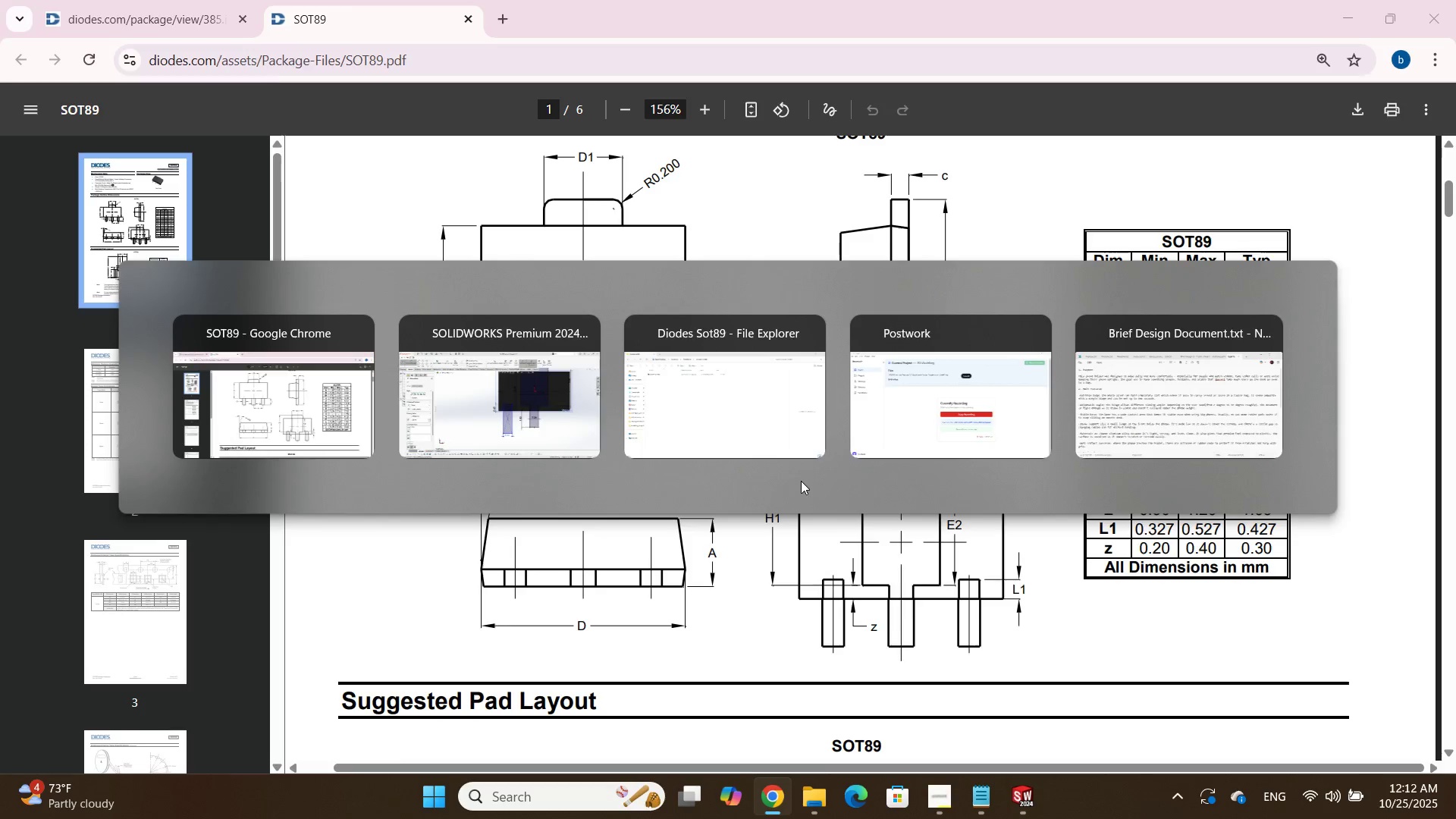 
key(Alt+Tab)
 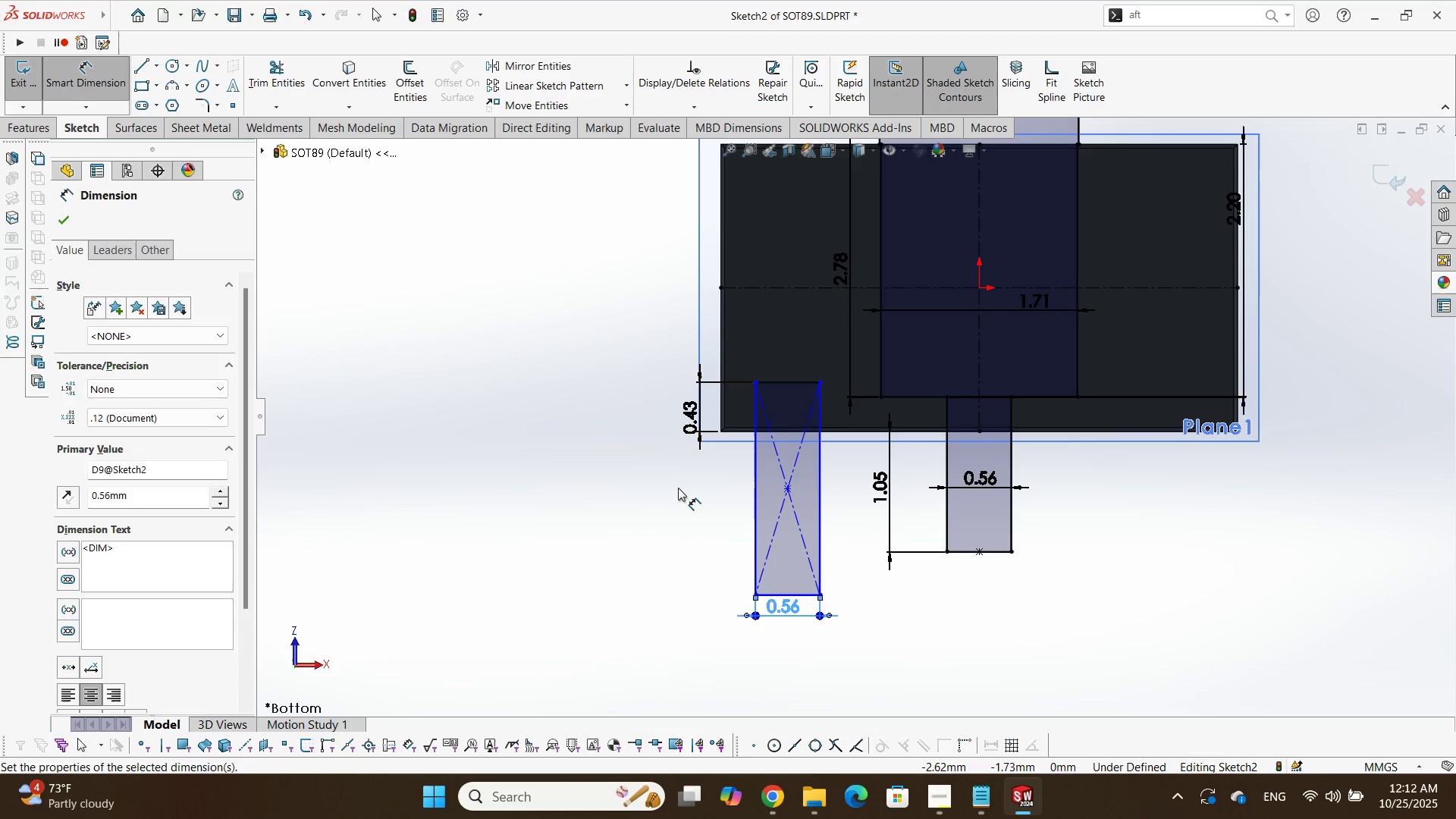 
left_click([678, 491])
 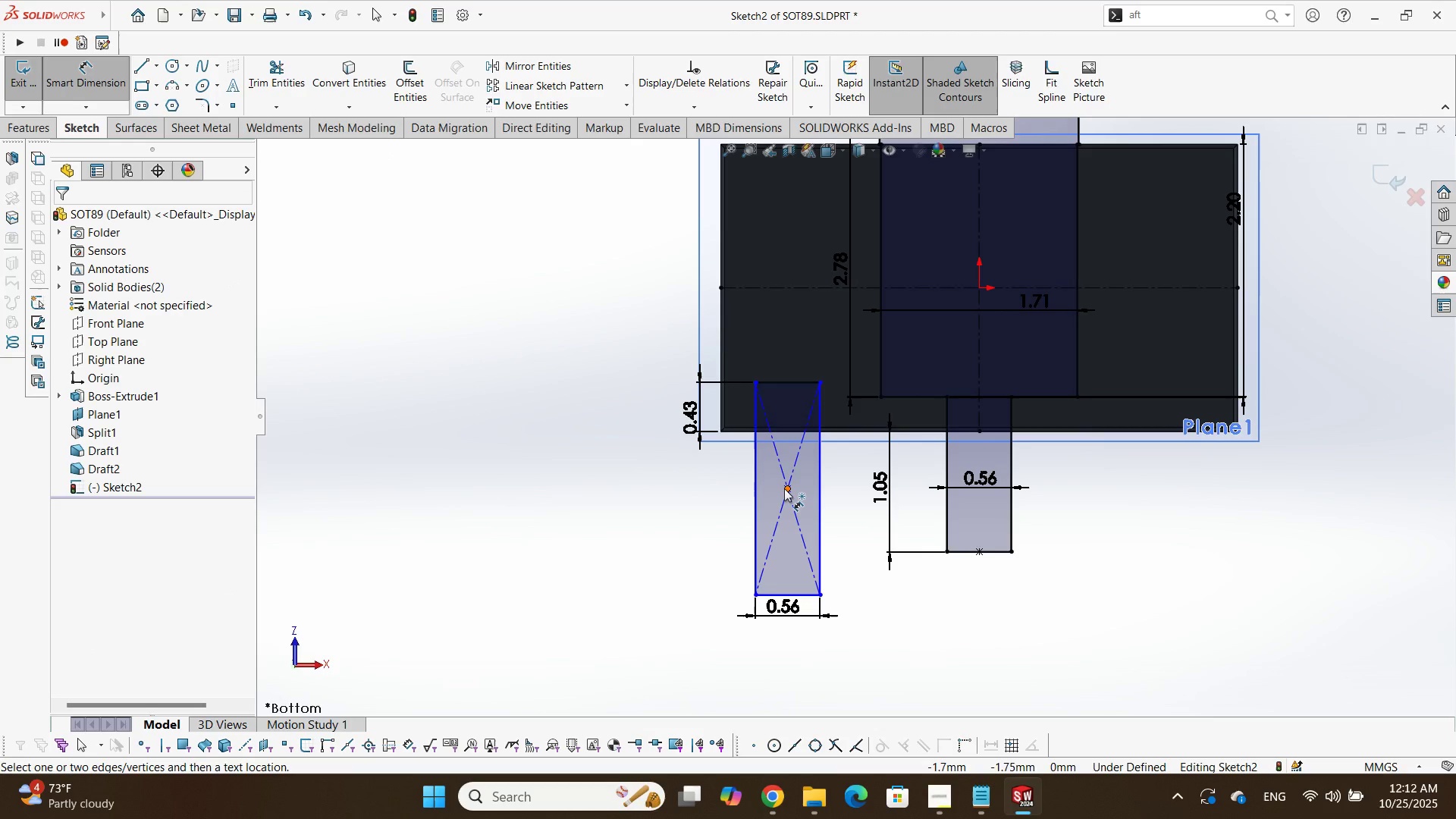 
key(Alt+AltLeft)
 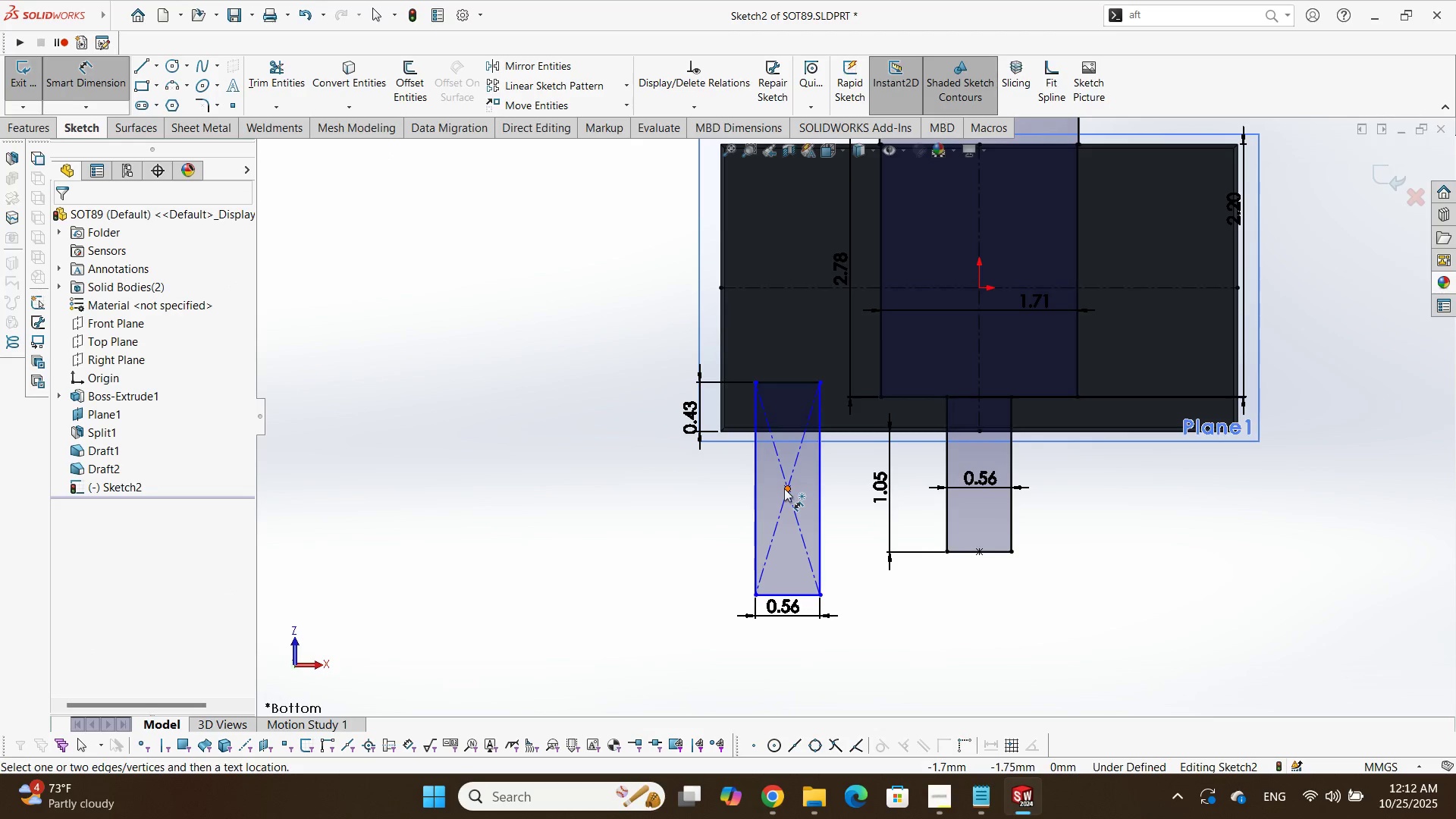 
key(Alt+Tab)
 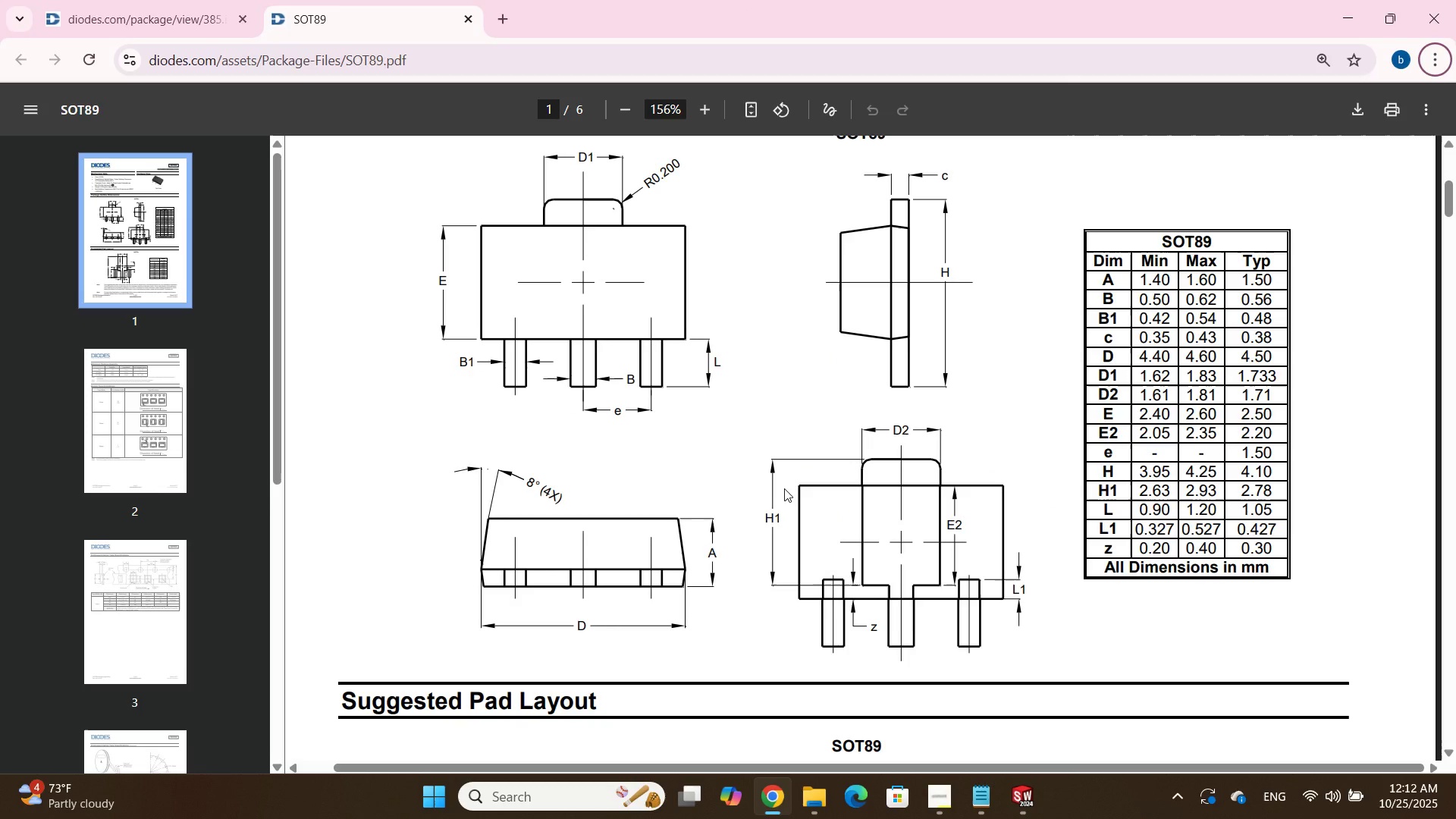 
hold_key(key=AltLeft, duration=0.32)